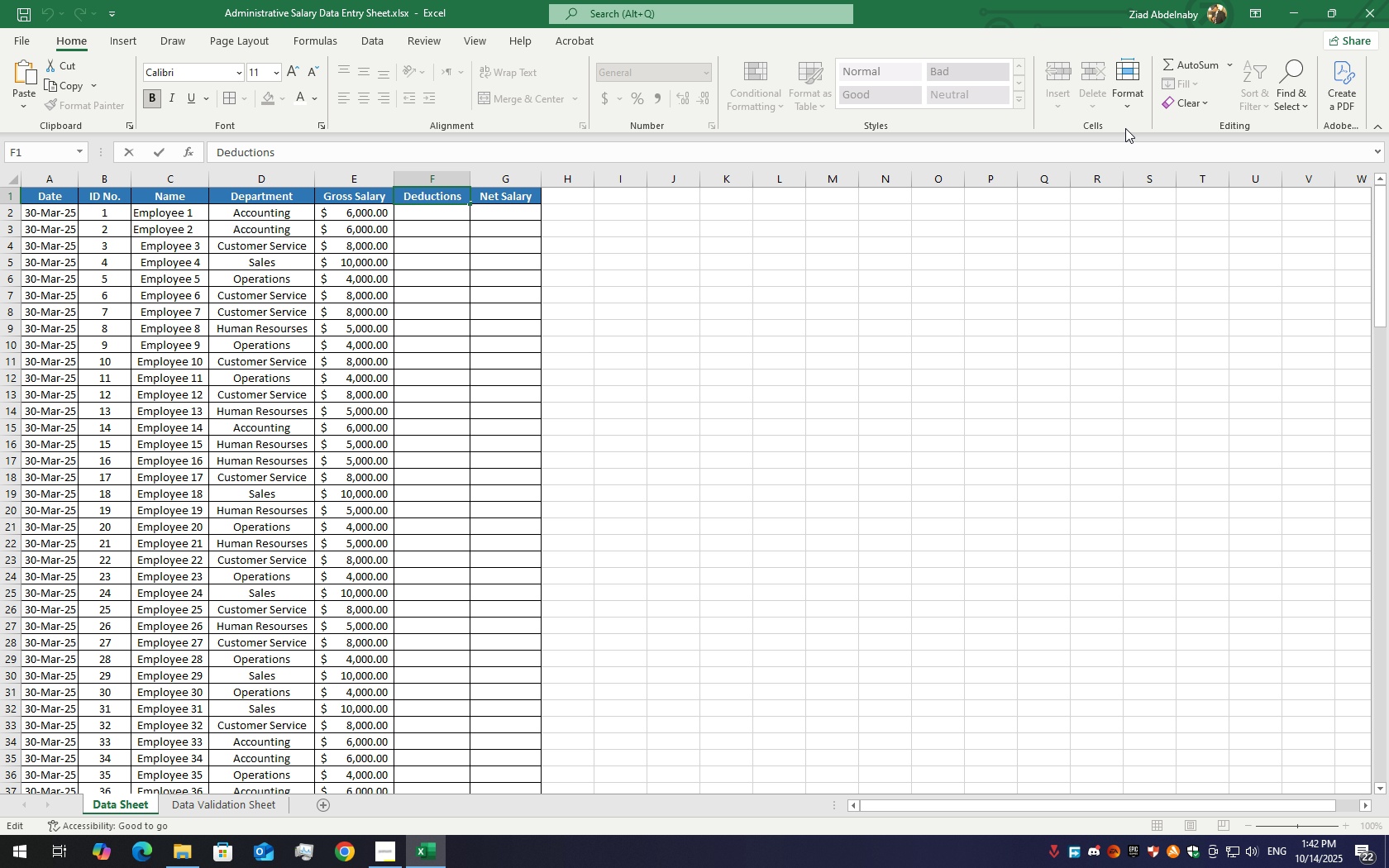 
type(Tax )
 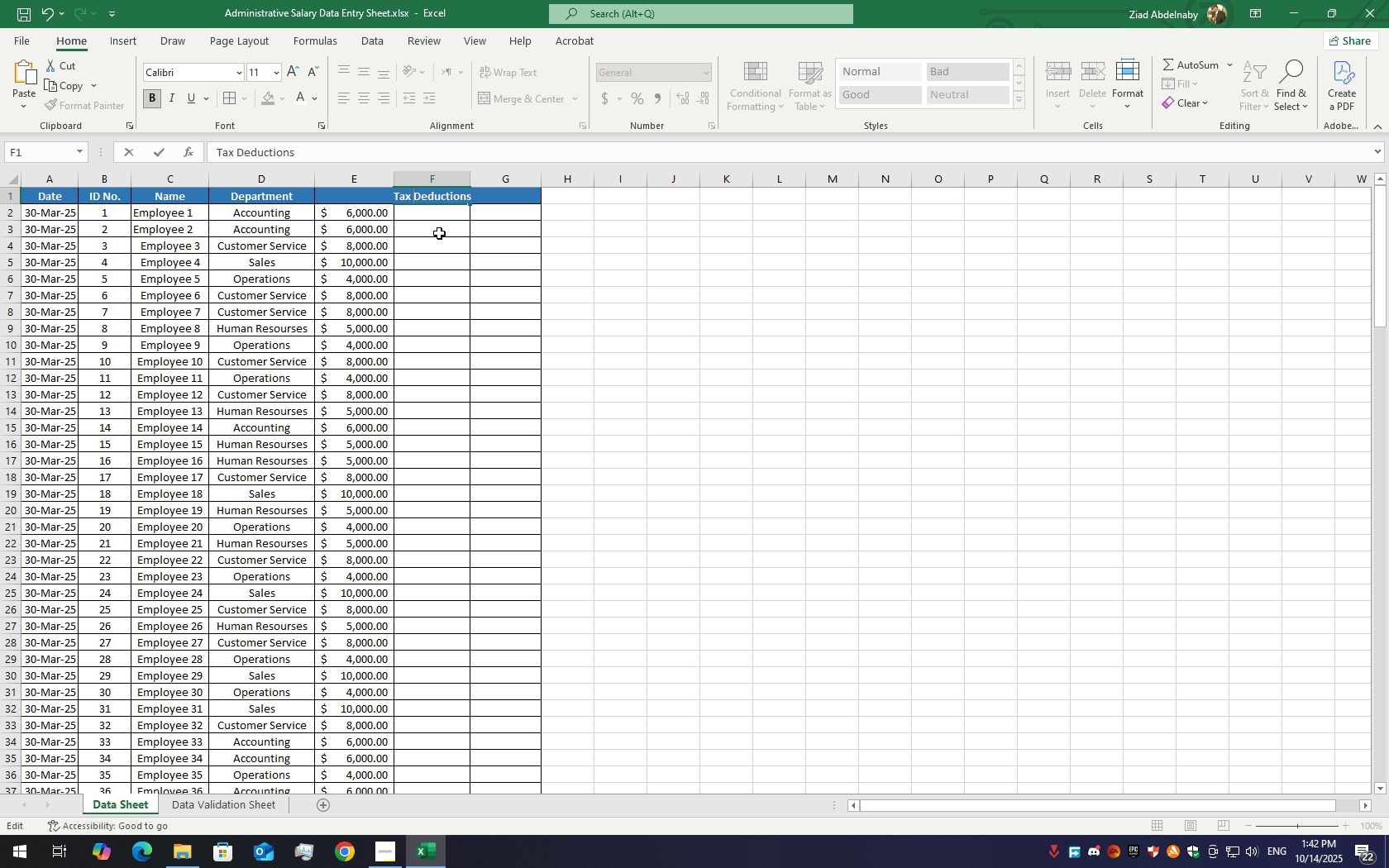 
left_click([439, 233])
 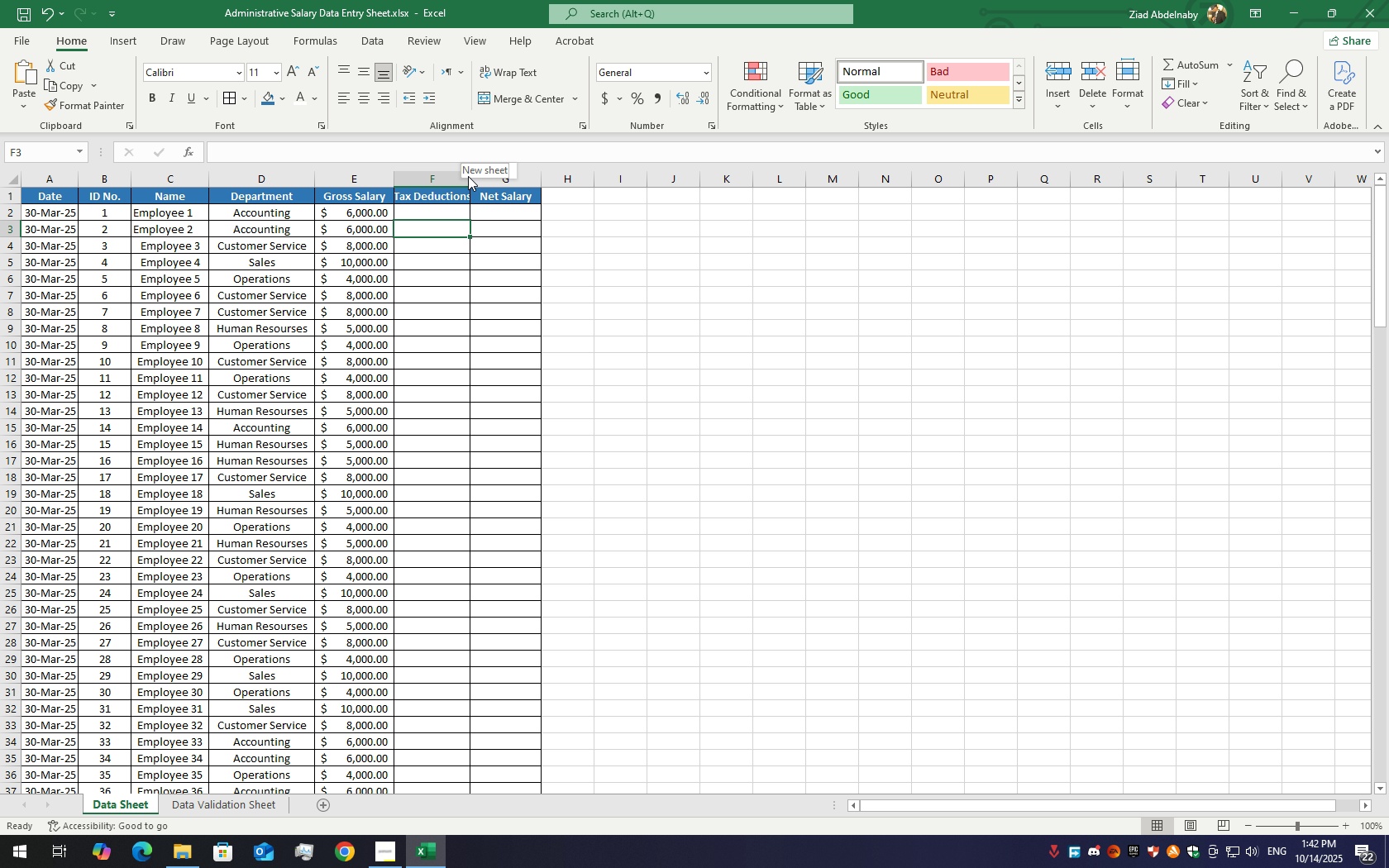 
left_click([468, 178])
 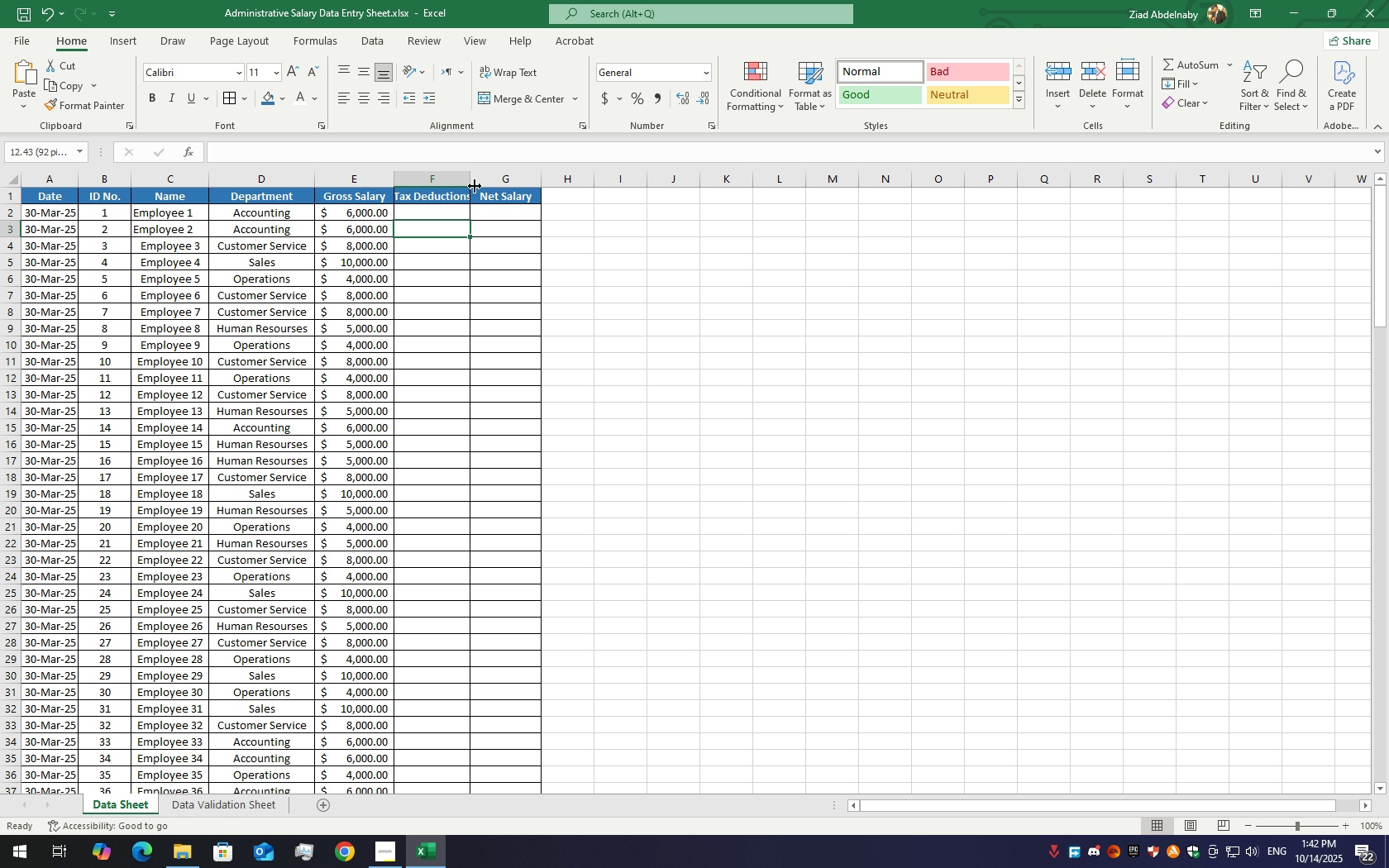 
double_click([475, 186])
 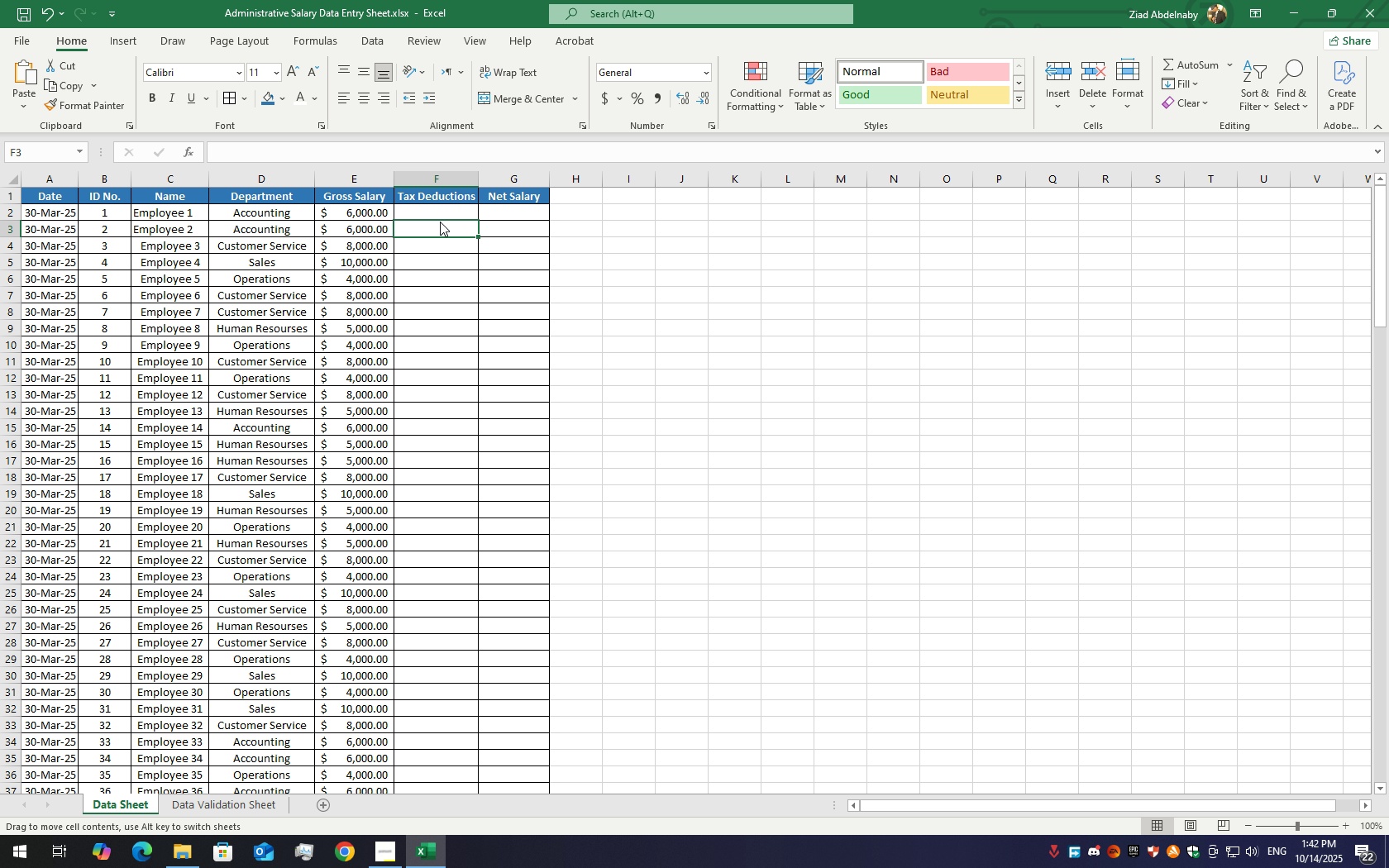 
double_click([445, 212])
 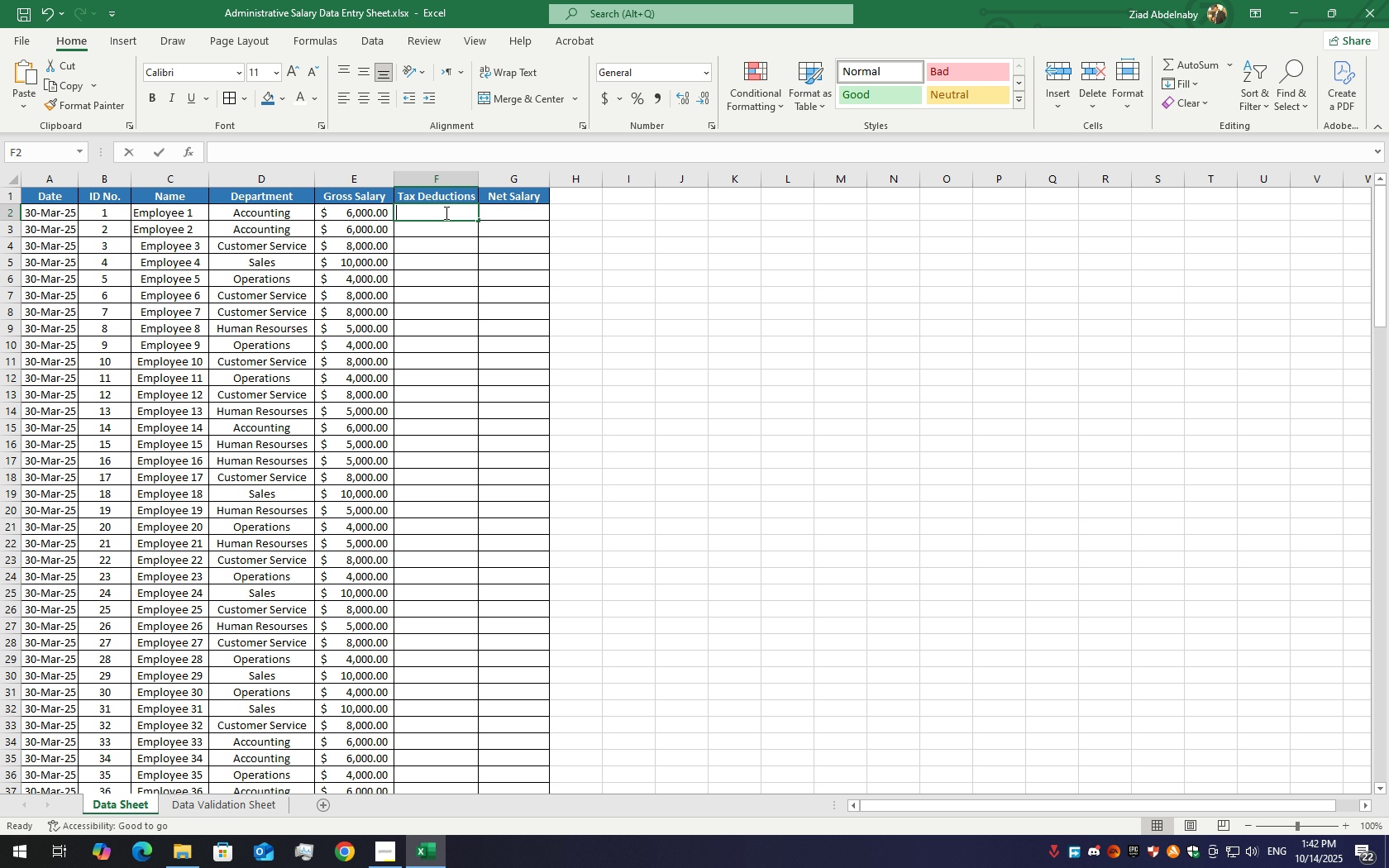 
triple_click([445, 212])
 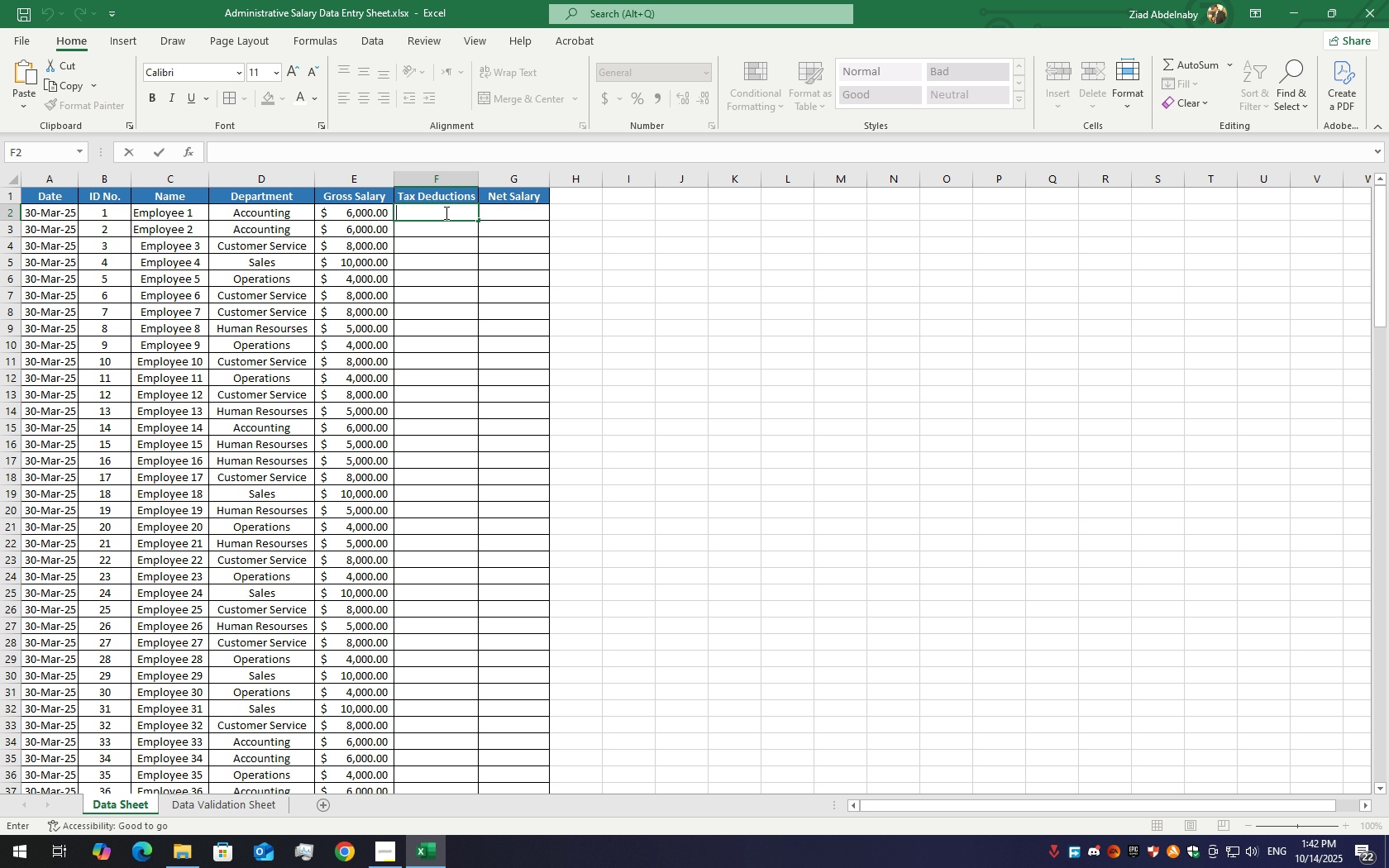 
key(Equal)
 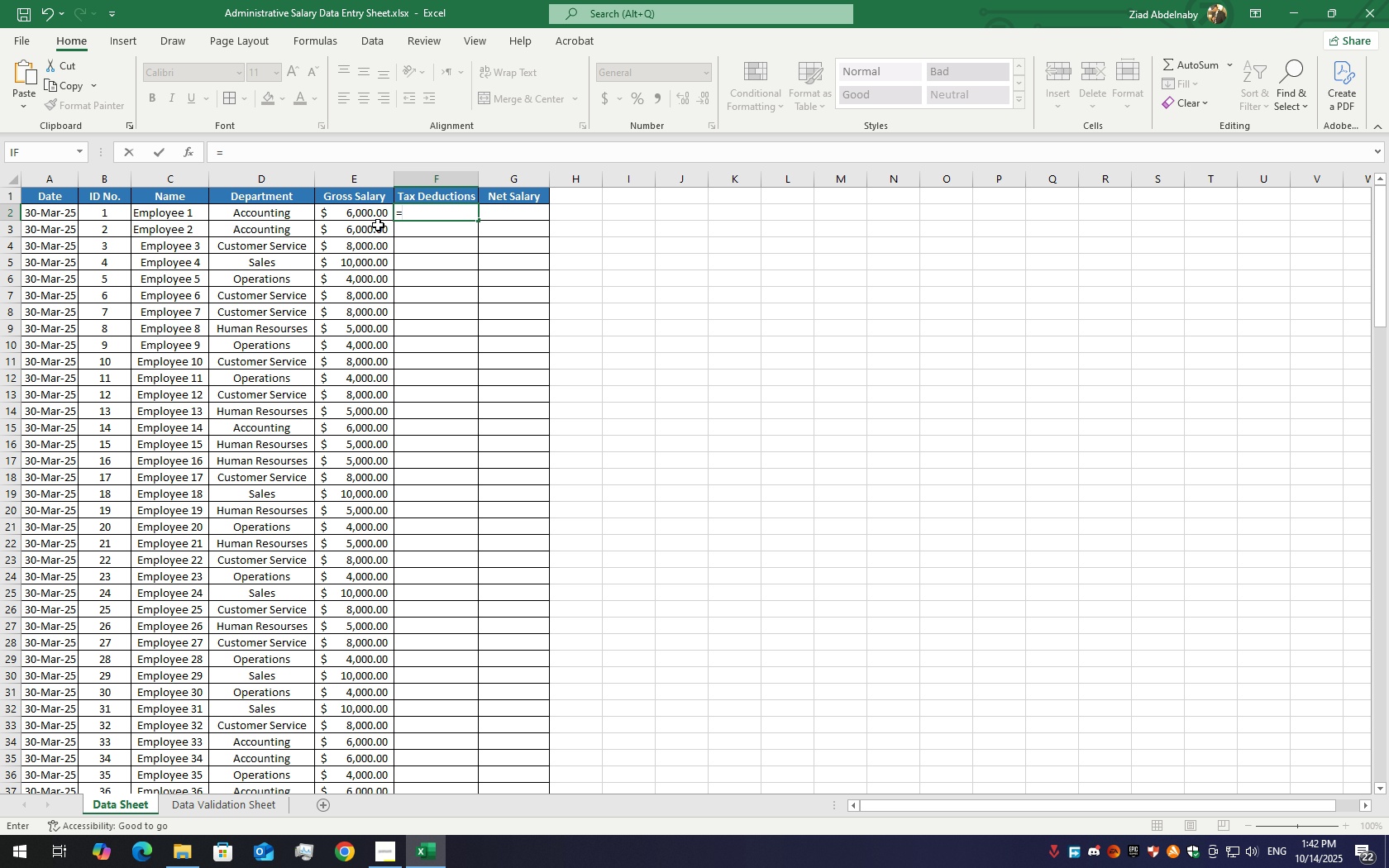 
left_click([375, 211])
 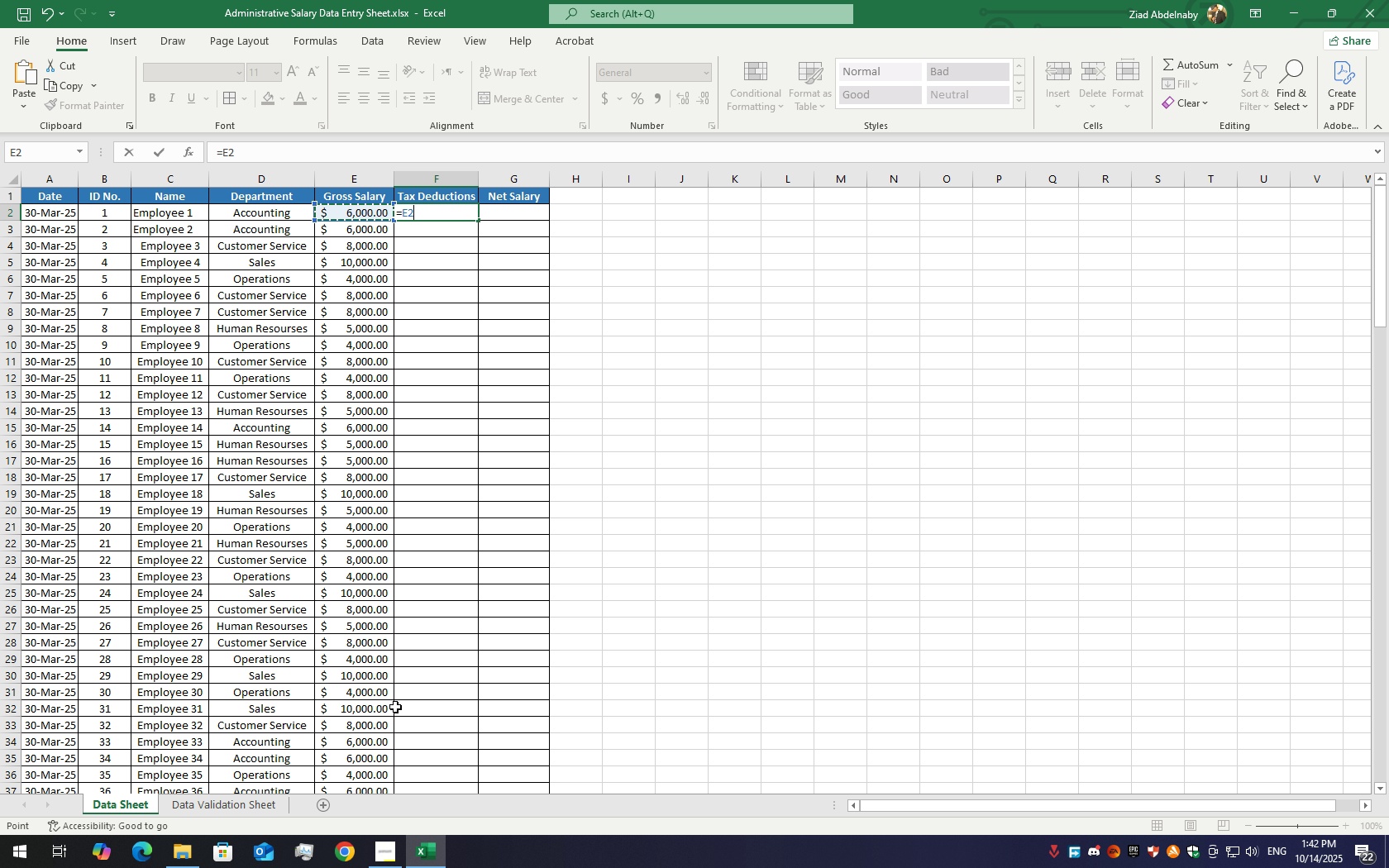 
hold_key(key=ShiftLeft, duration=1.54)
 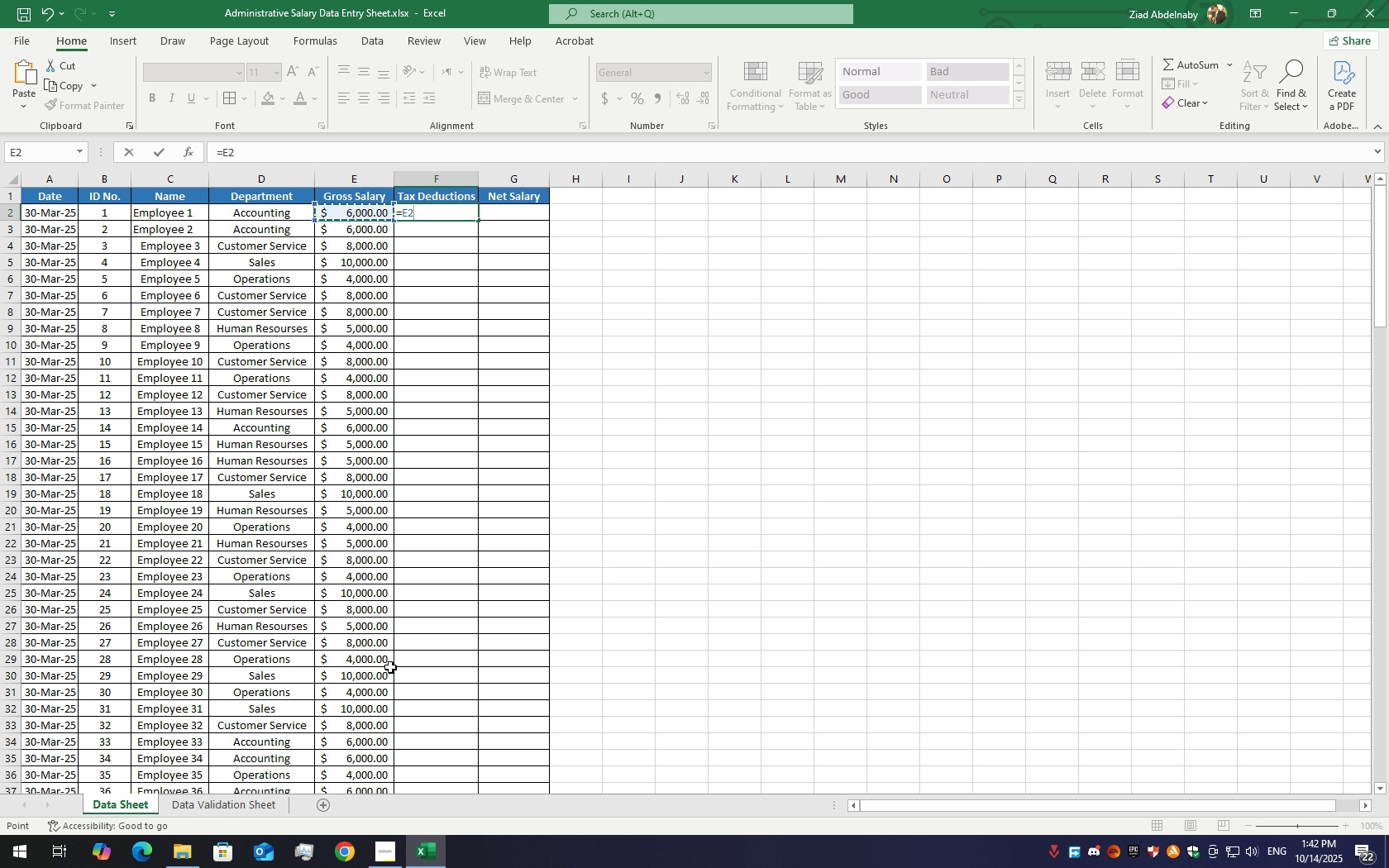 
hold_key(key=ShiftLeft, duration=1.51)
 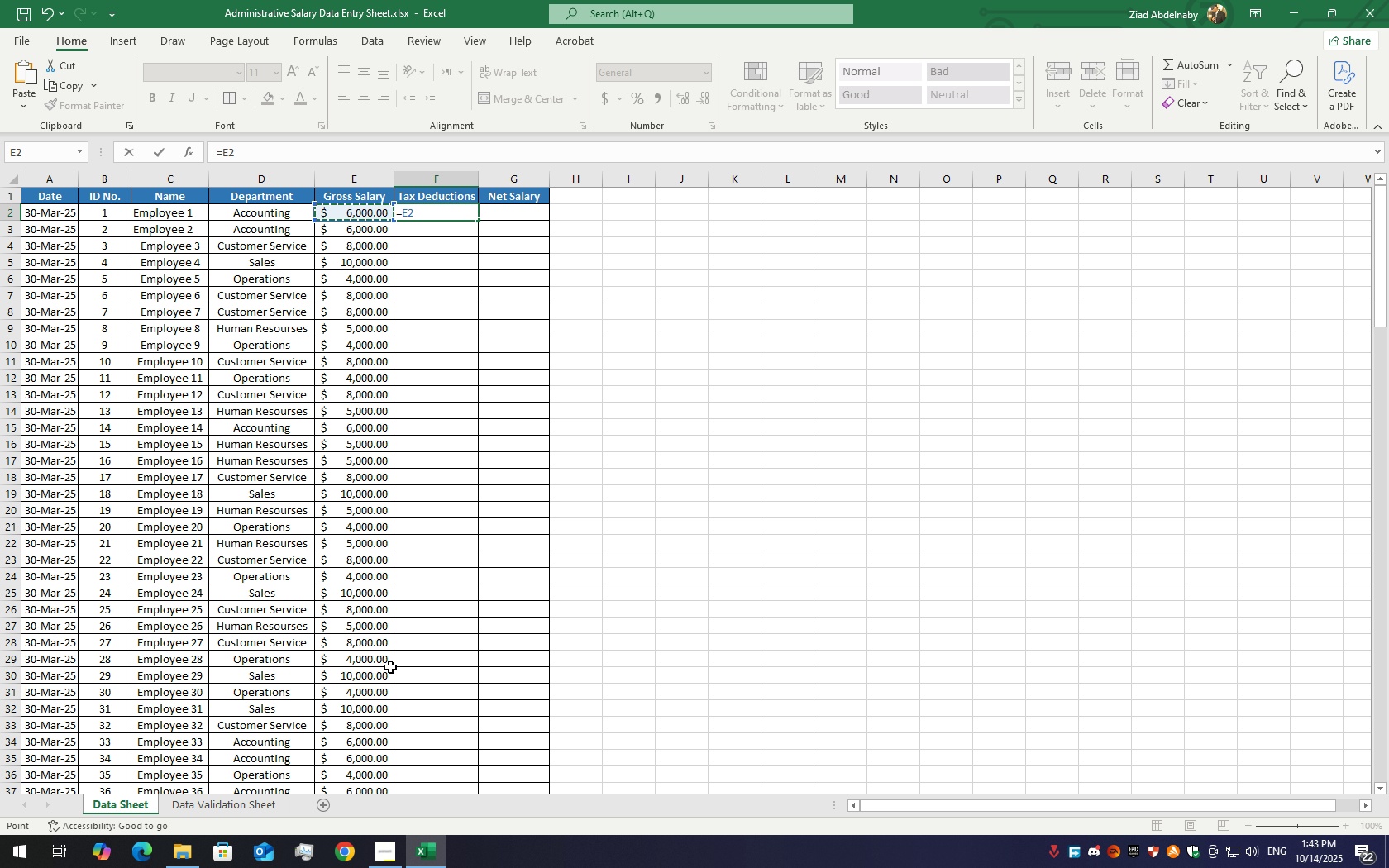 
key(Shift+8)
 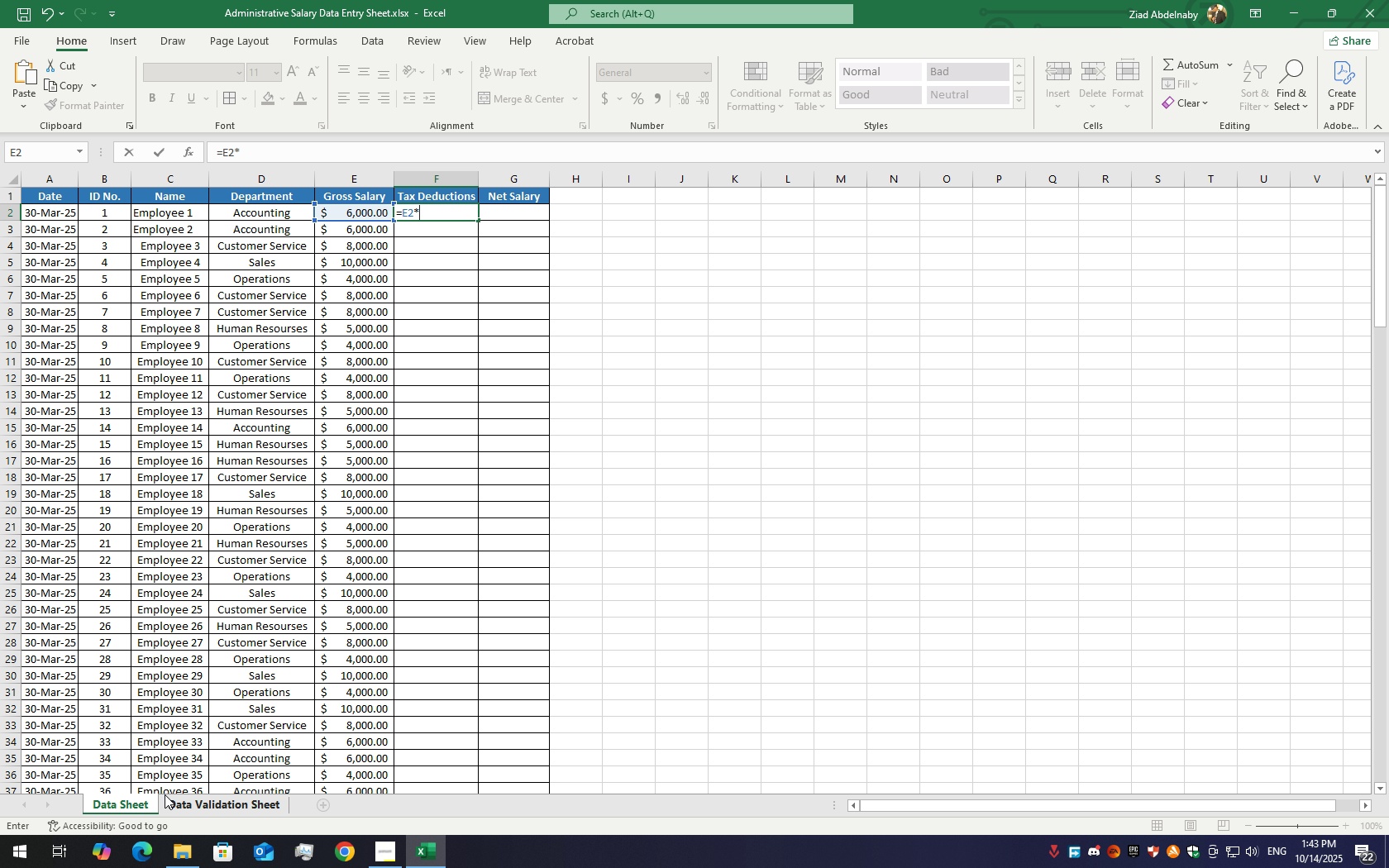 
left_click([182, 802])
 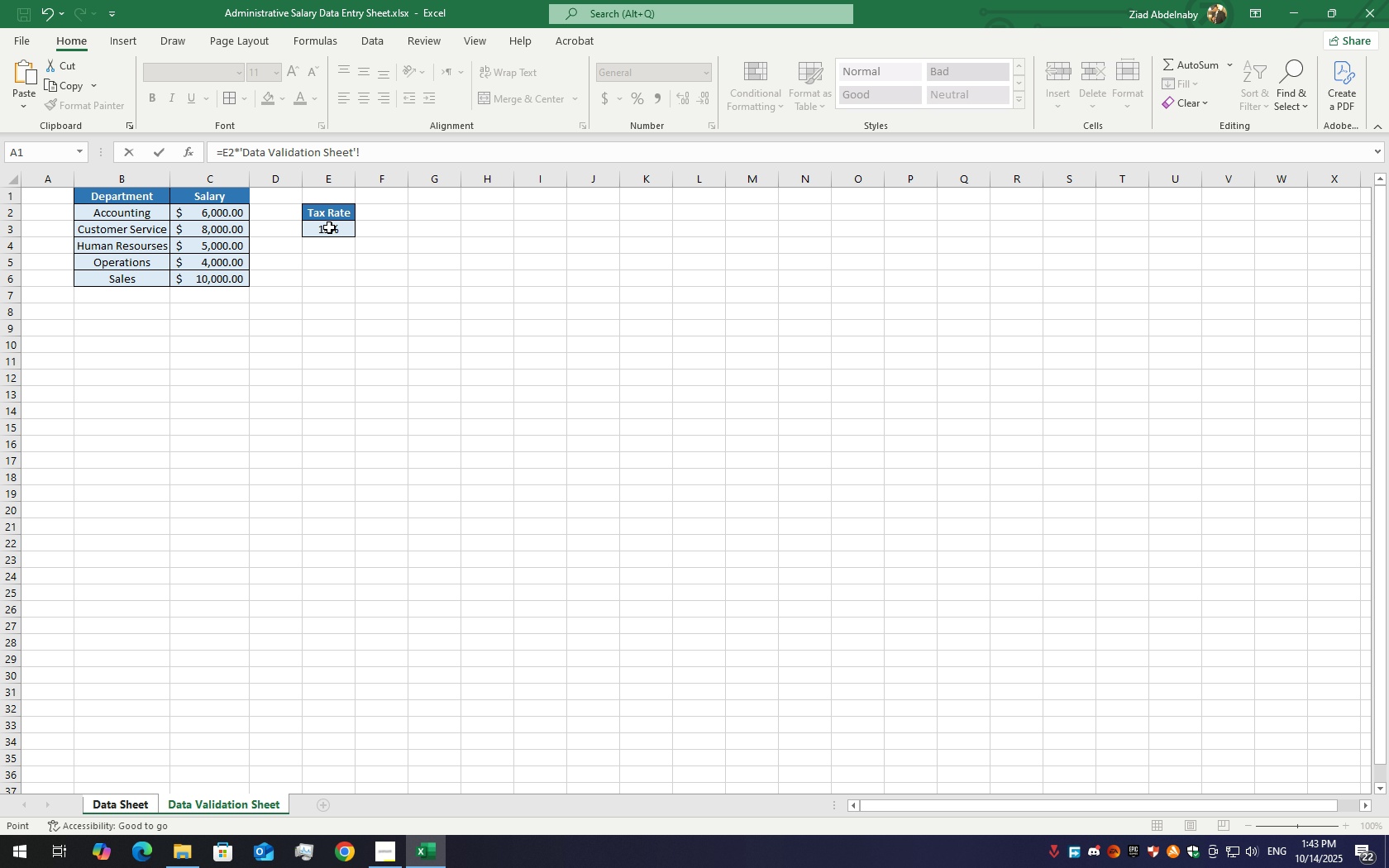 
left_click([332, 231])
 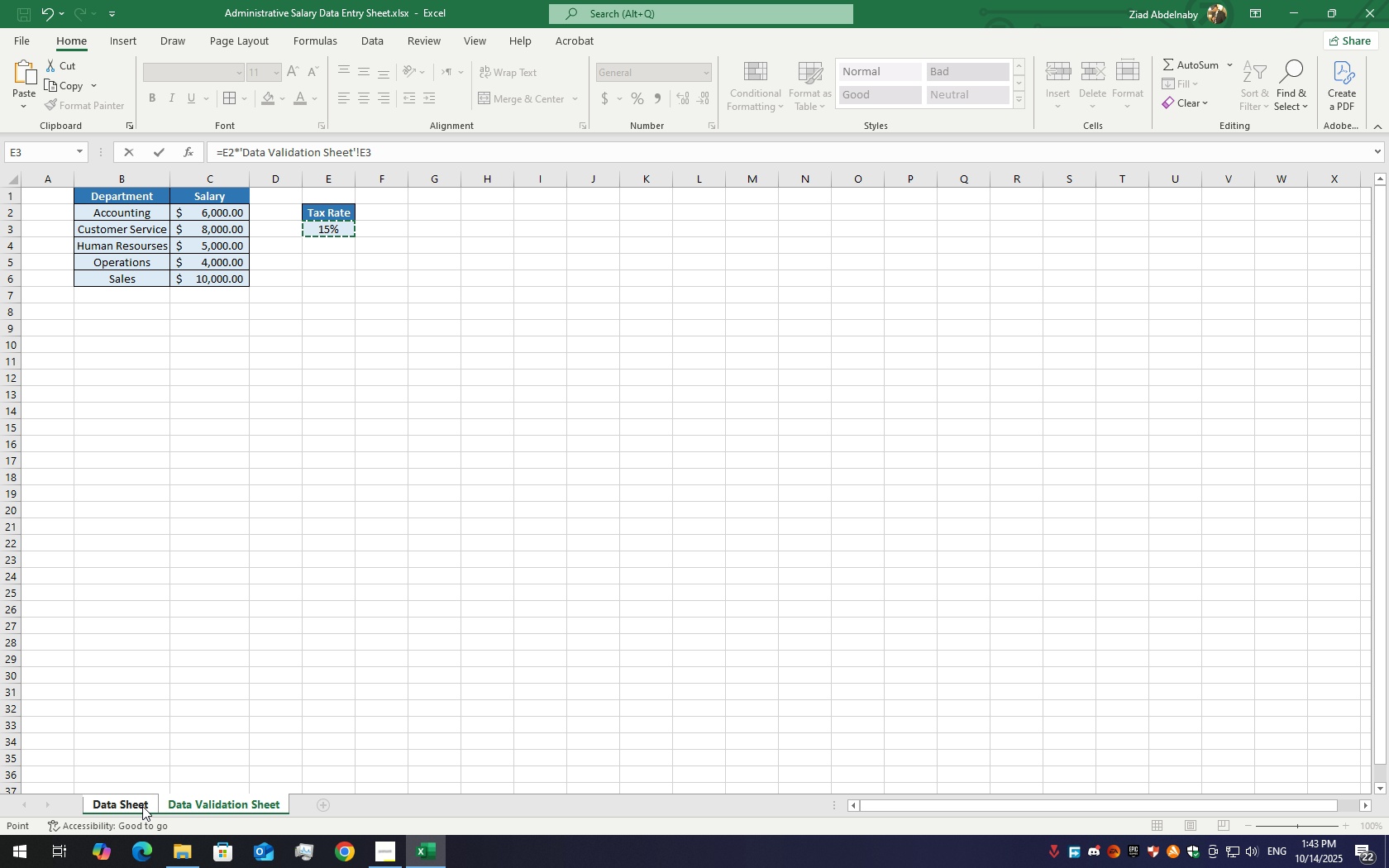 
left_click([142, 806])
 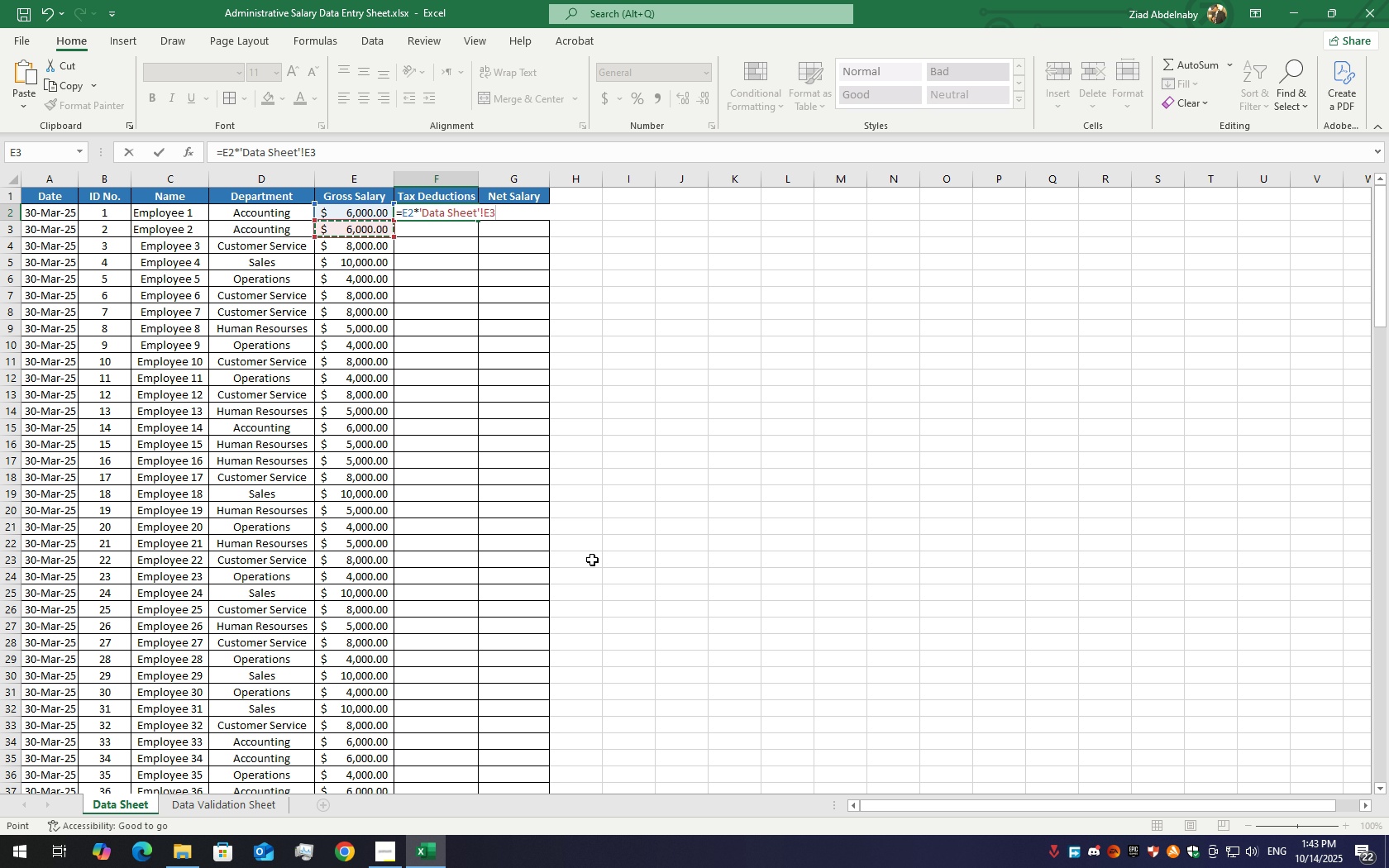 
key(F4)
 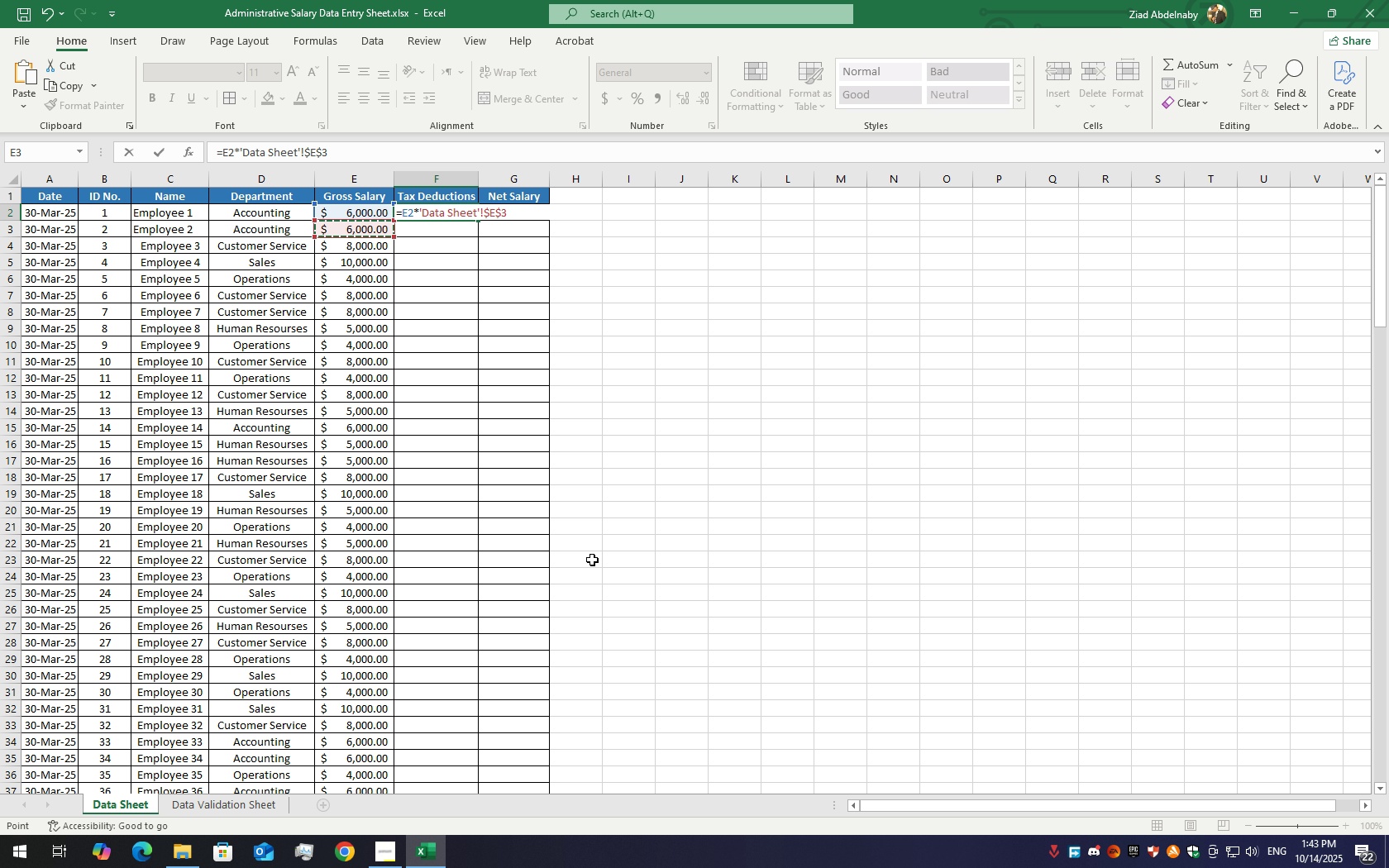 
key(Enter)
 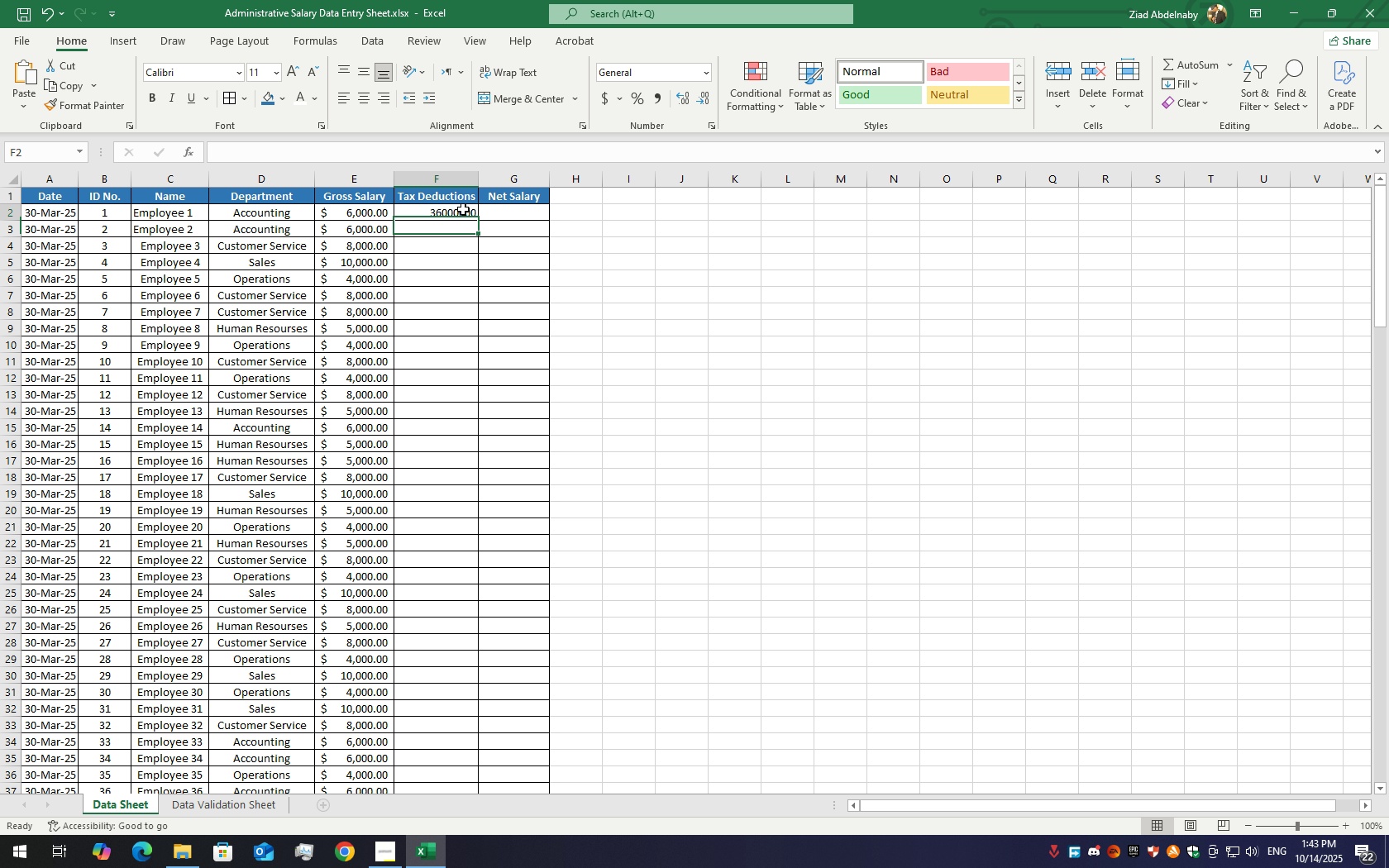 
left_click([463, 209])
 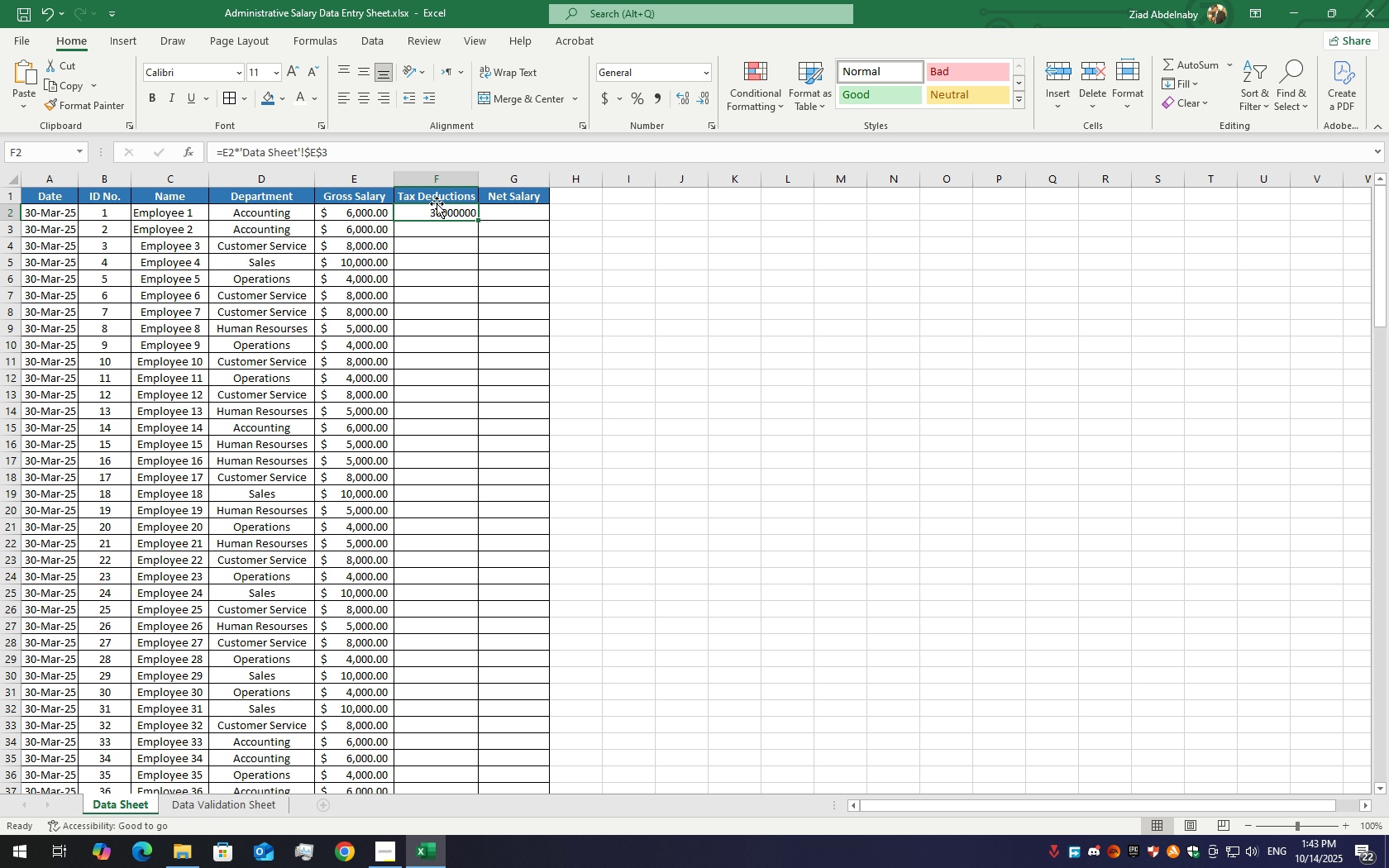 
left_click([421, 215])
 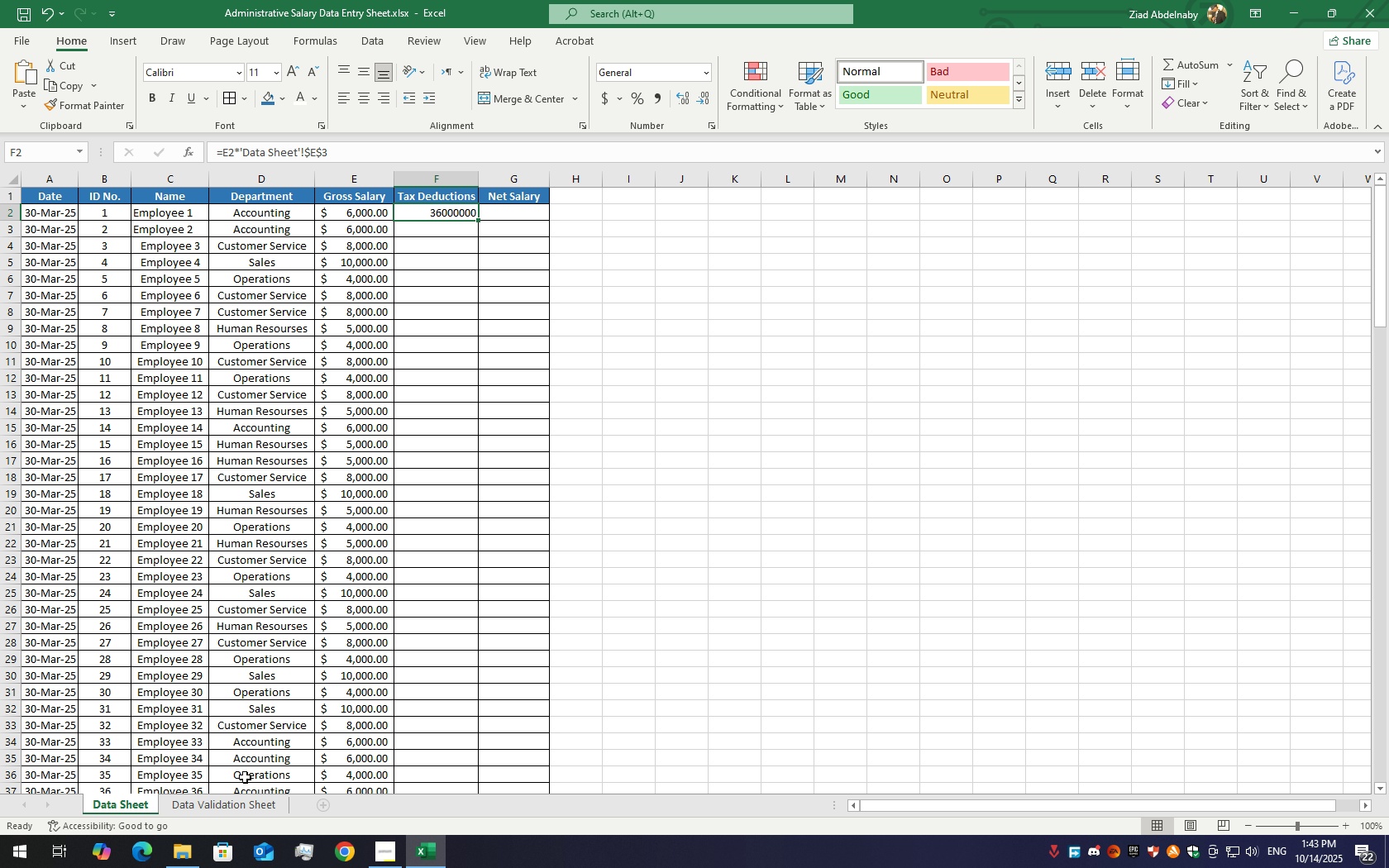 
left_click([236, 795])
 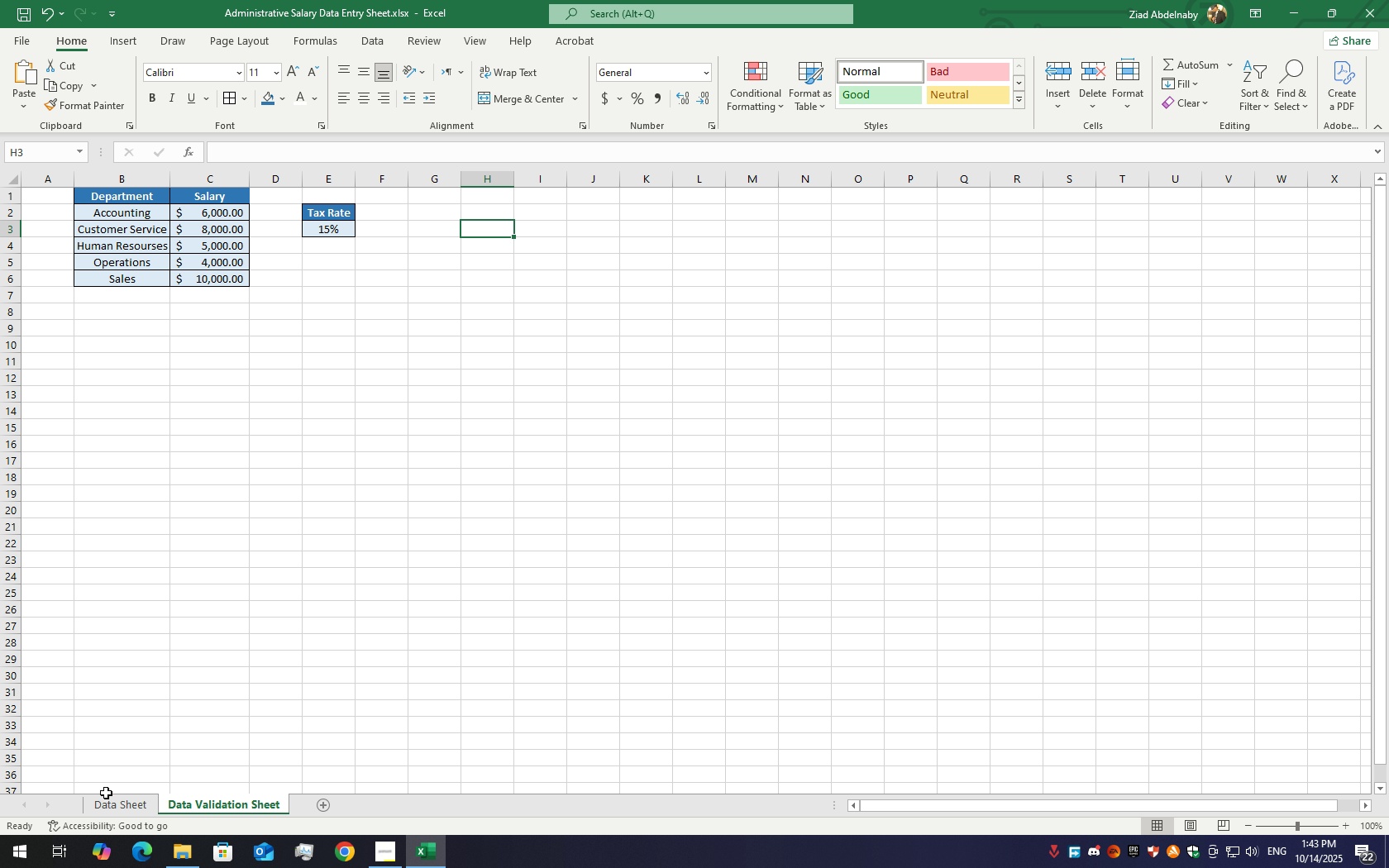 
left_click([110, 801])
 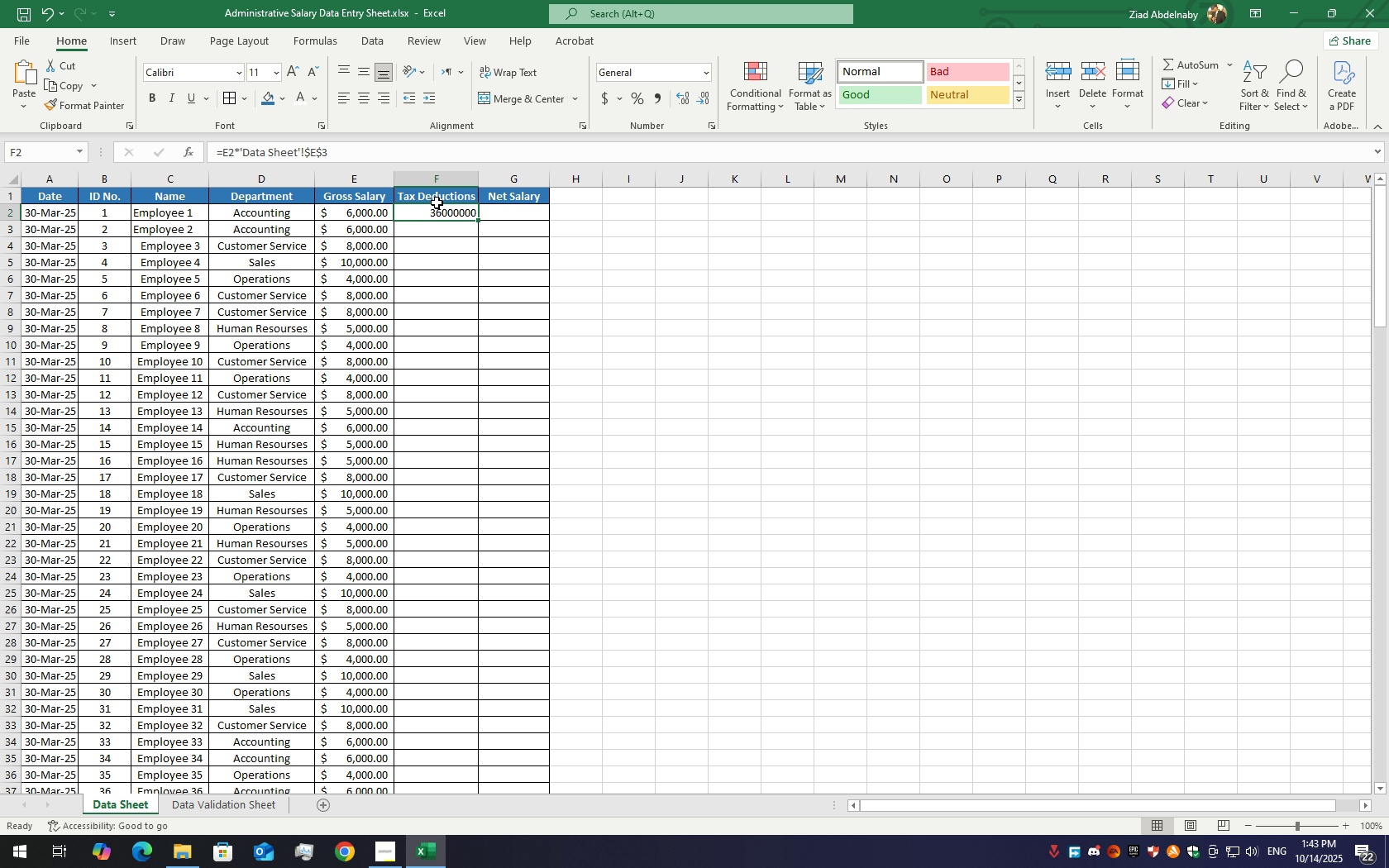 
left_click([446, 193])
 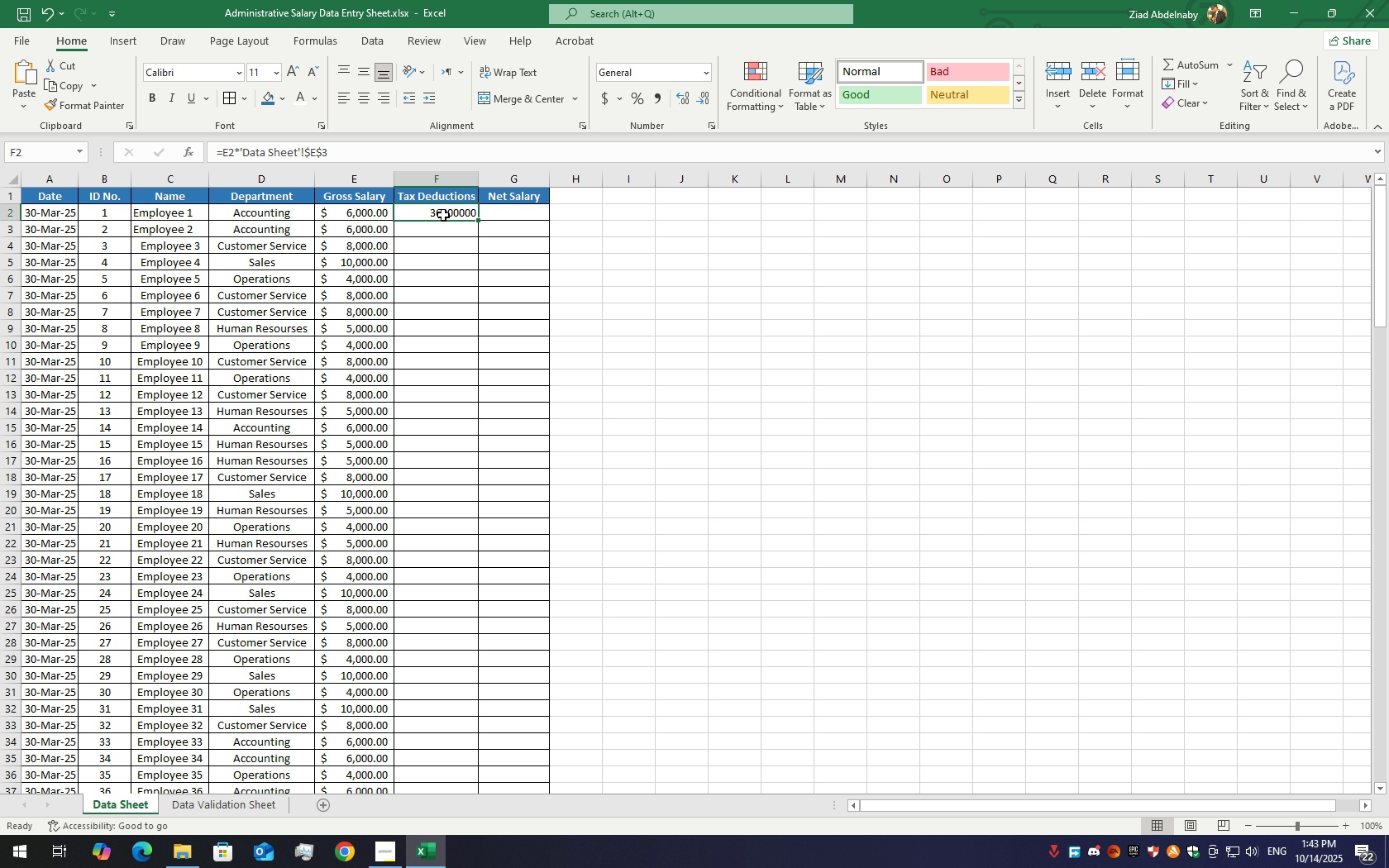 
double_click([443, 215])
 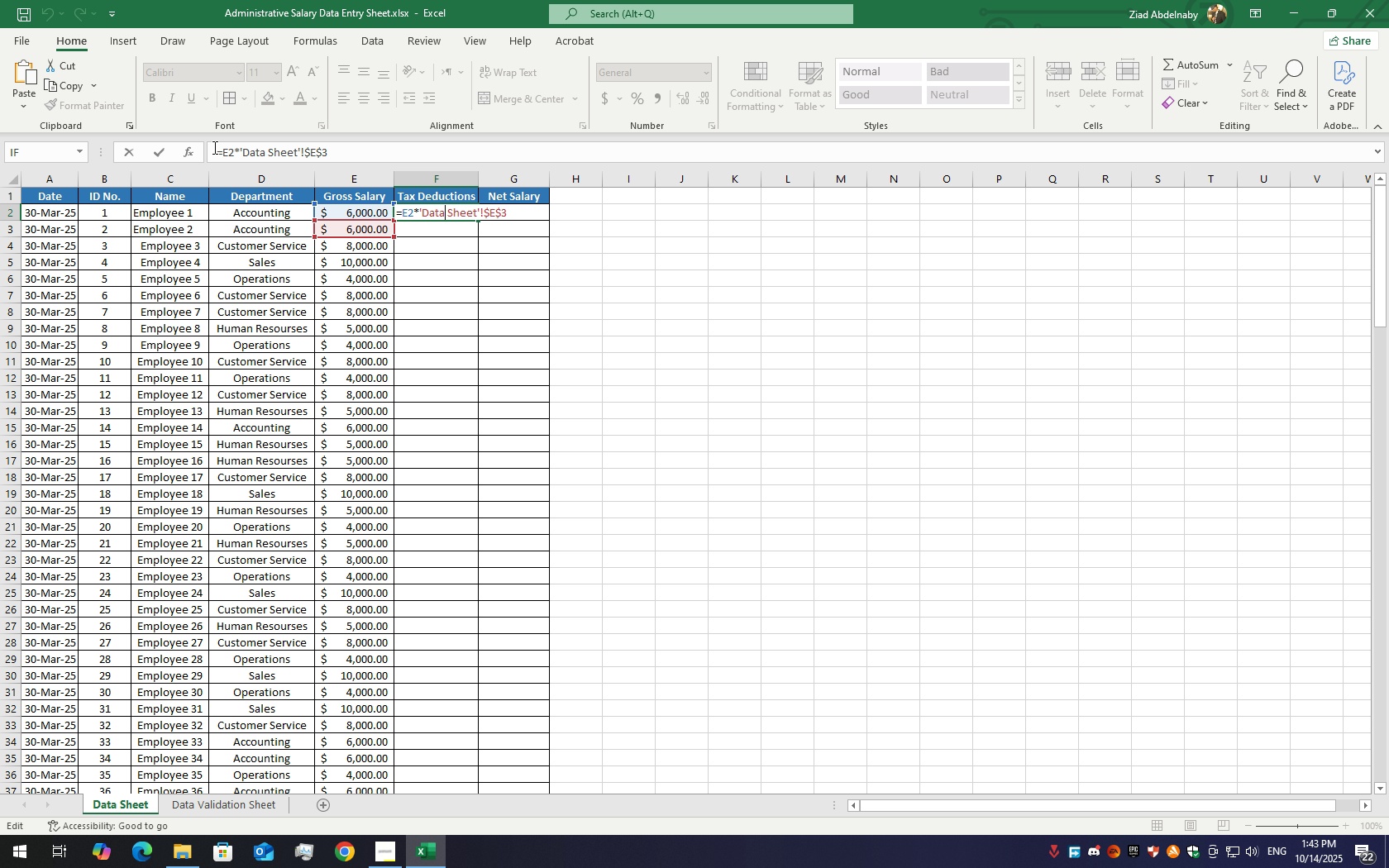 
key(ArrowLeft)
 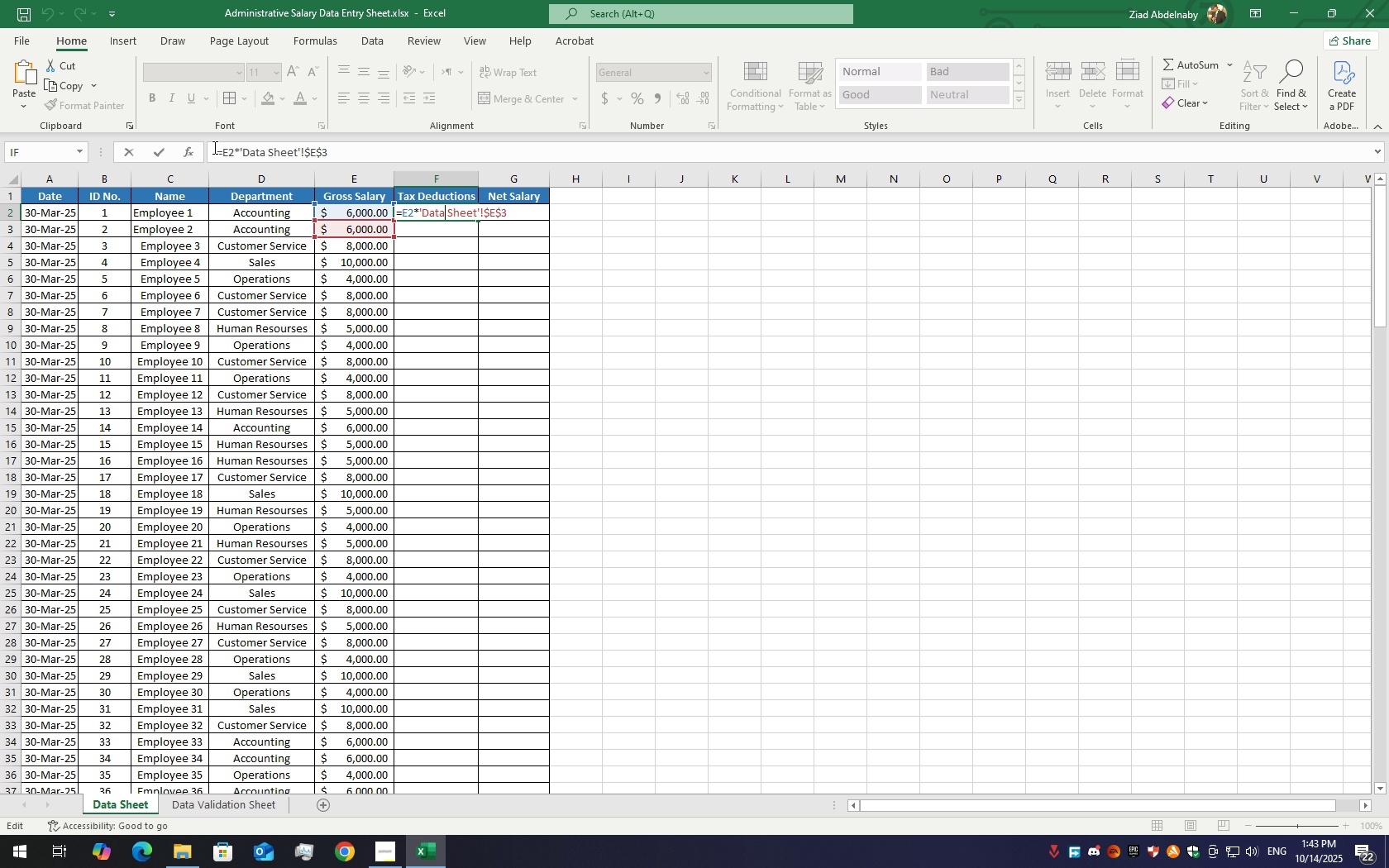 
hold_key(key=ArrowRight, duration=0.73)
 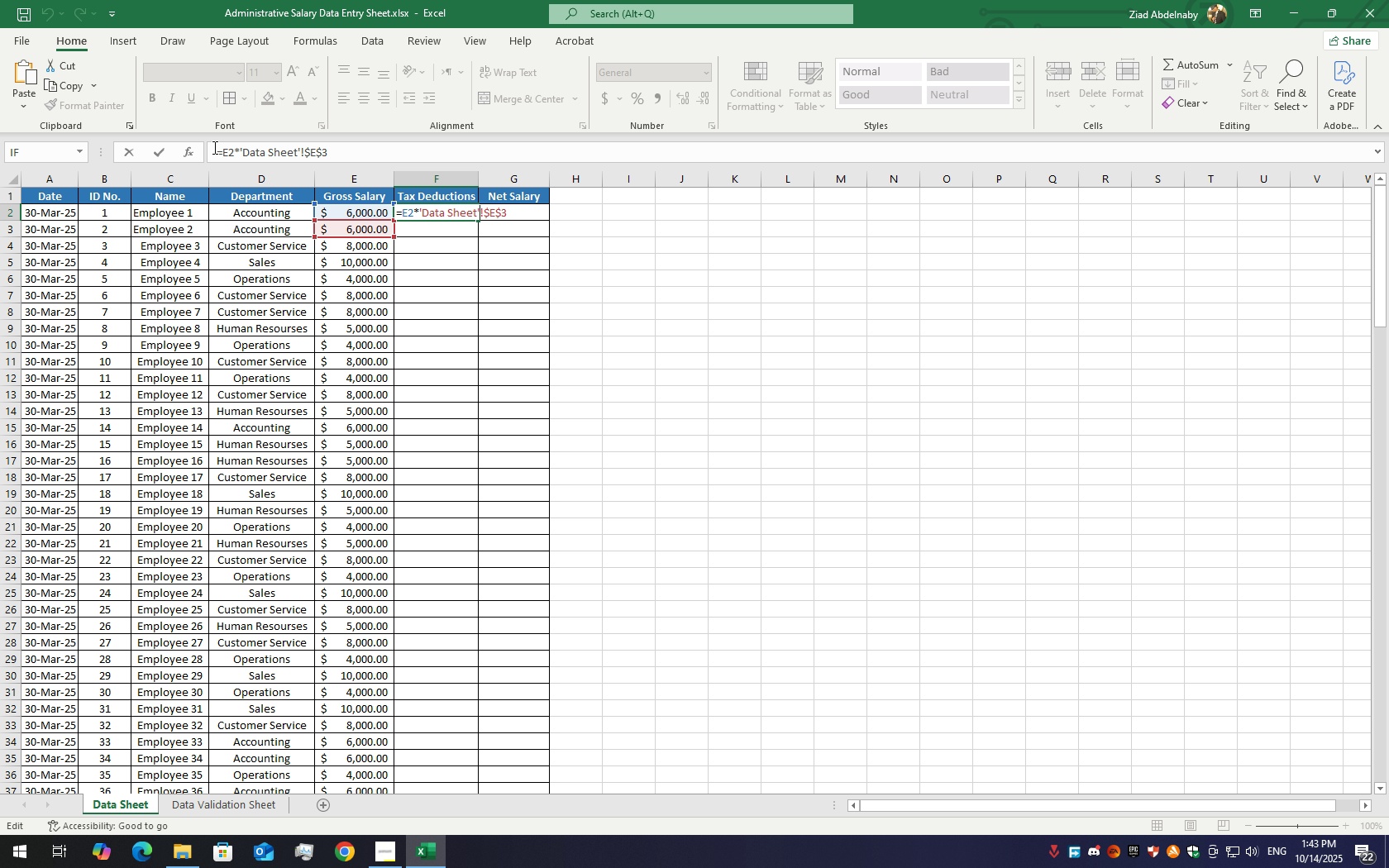 
key(ArrowRight)
 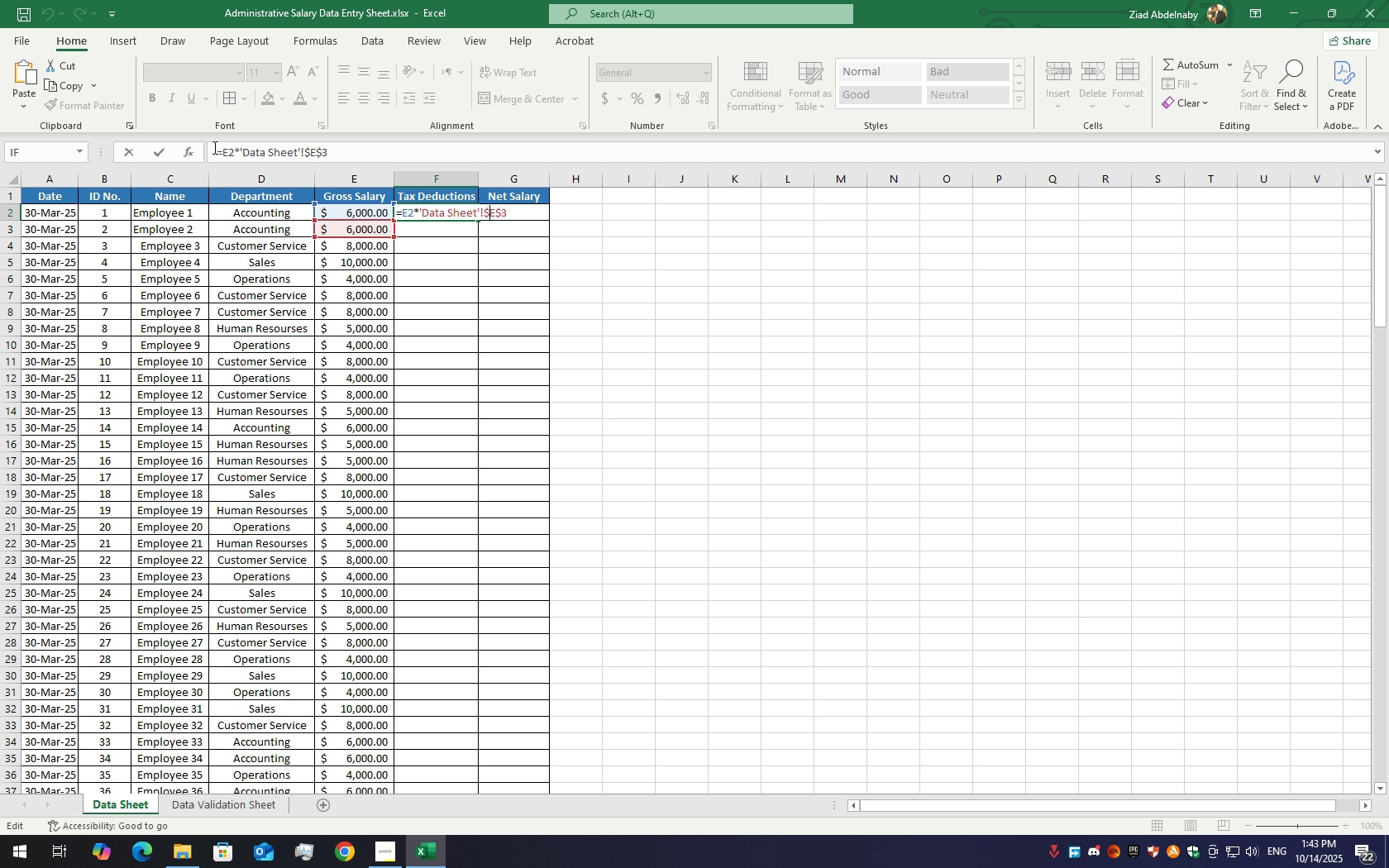 
key(ArrowRight)
 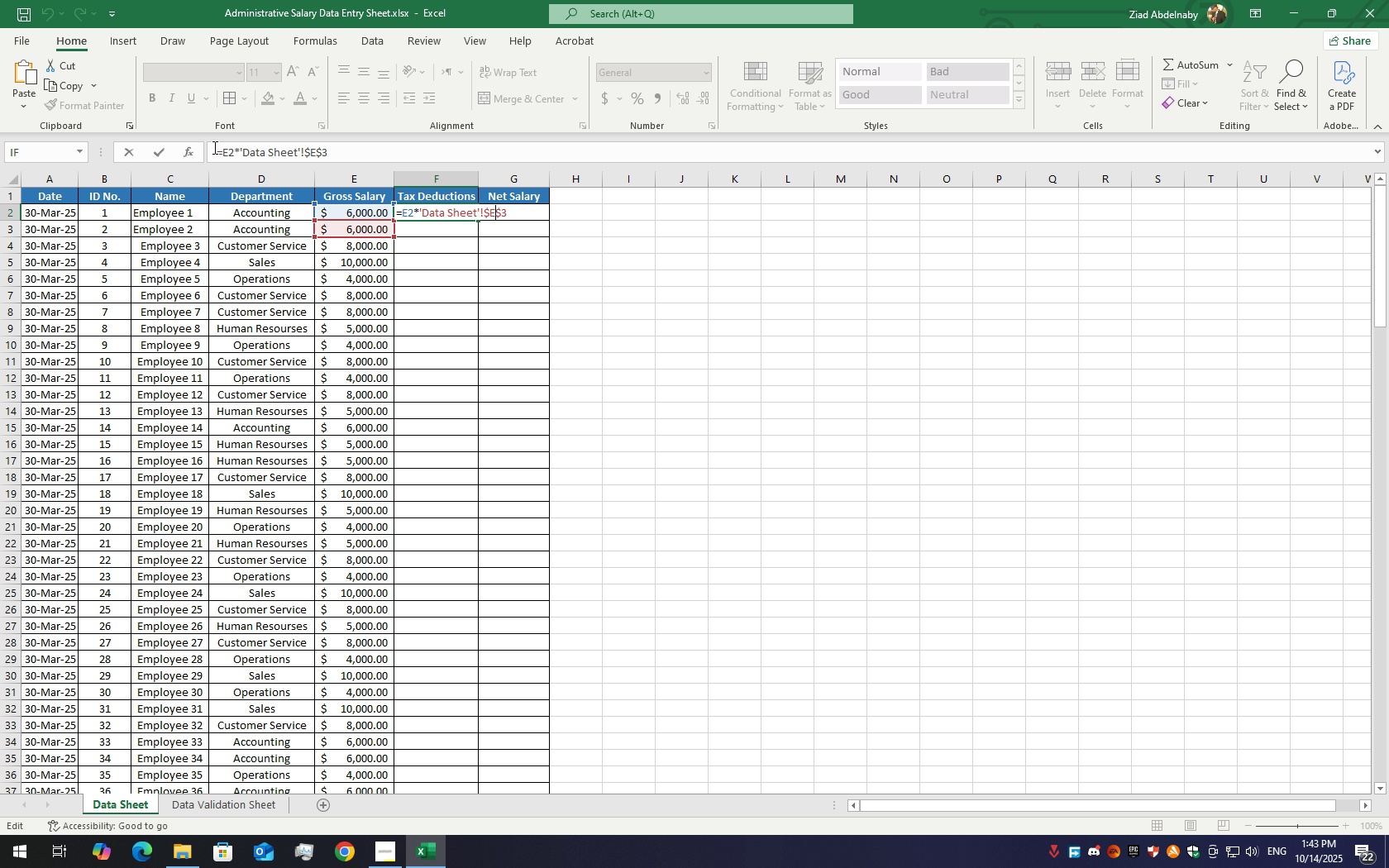 
key(ArrowRight)
 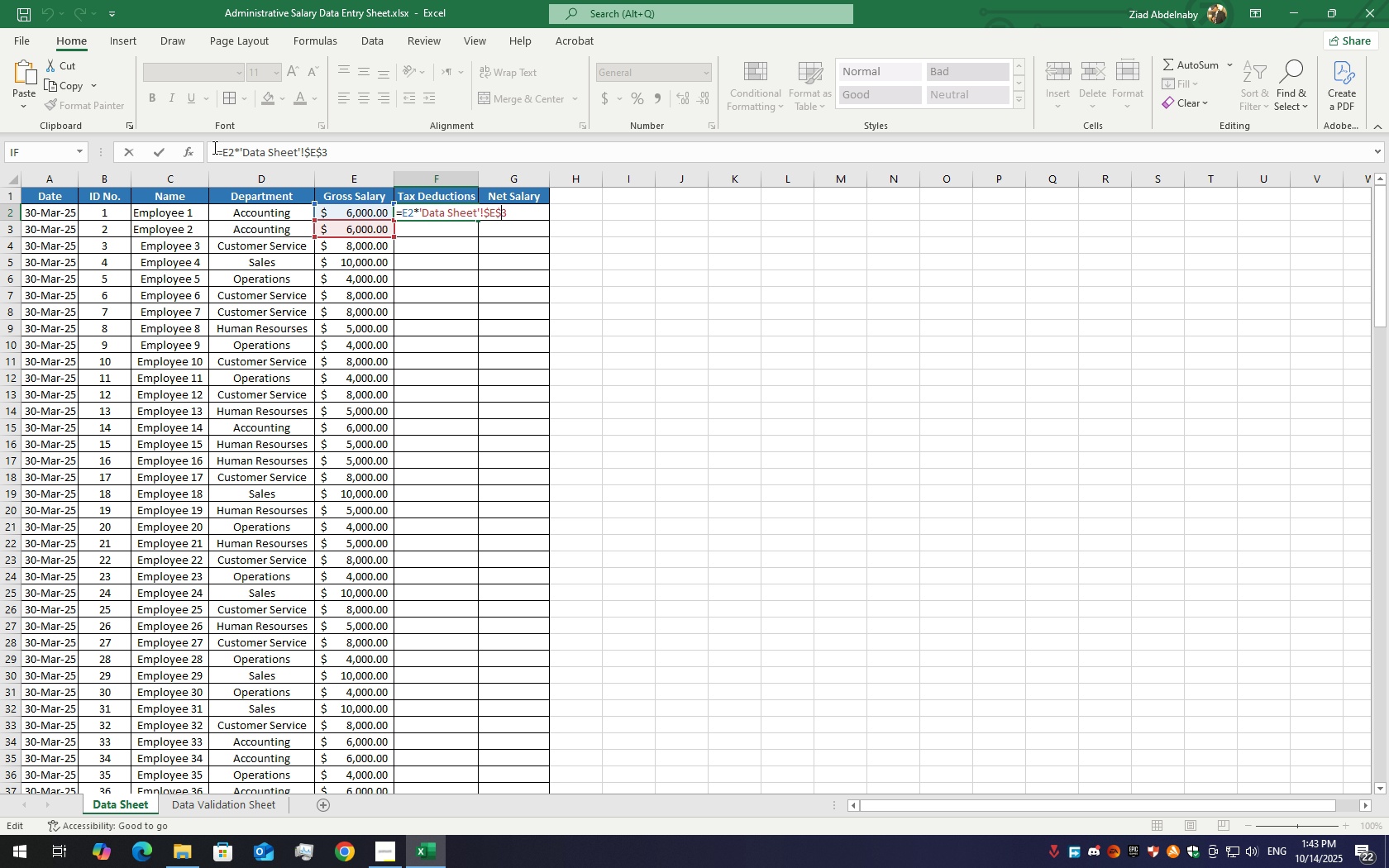 
key(ArrowRight)
 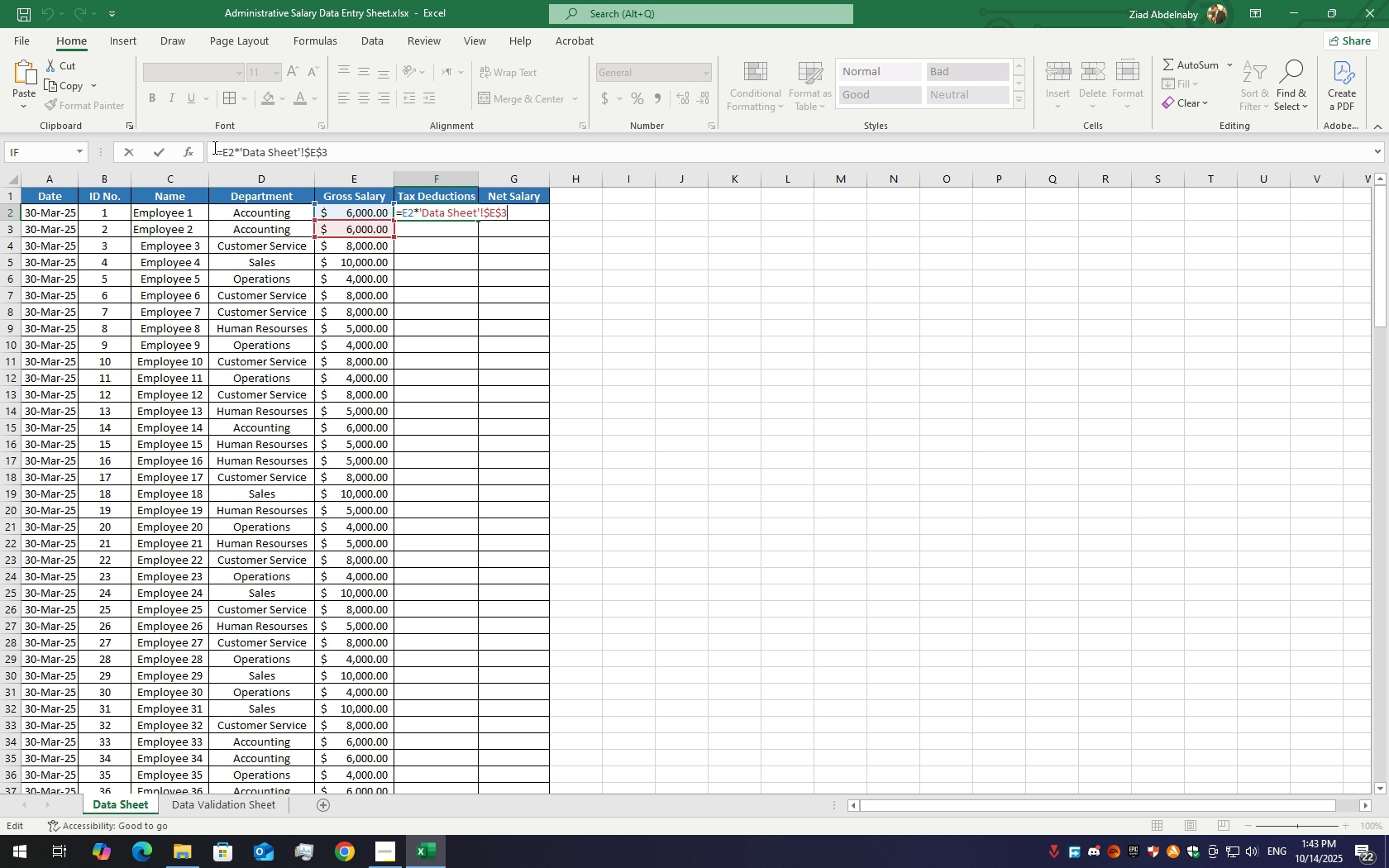 
key(ArrowRight)
 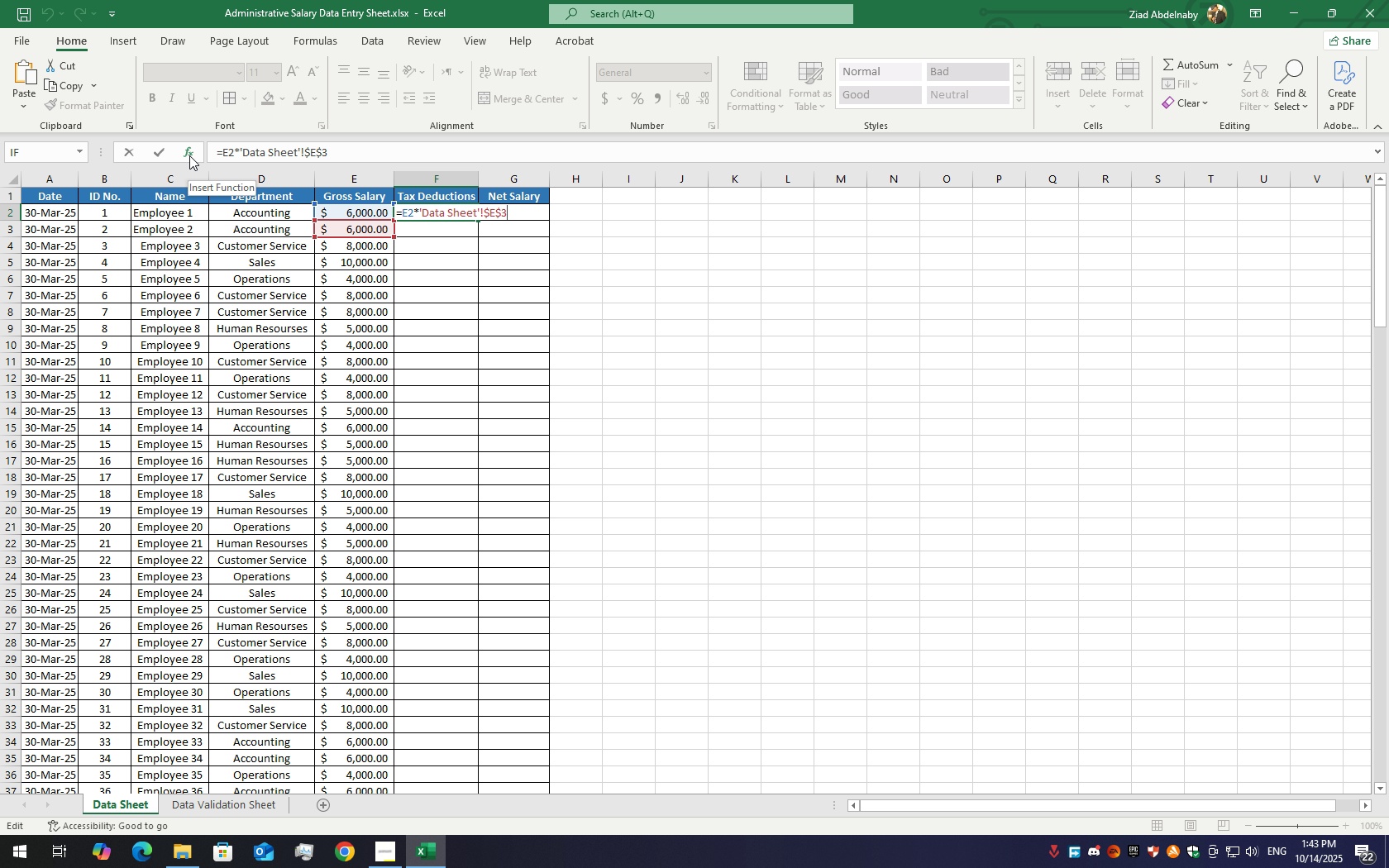 
key(Backspace)
 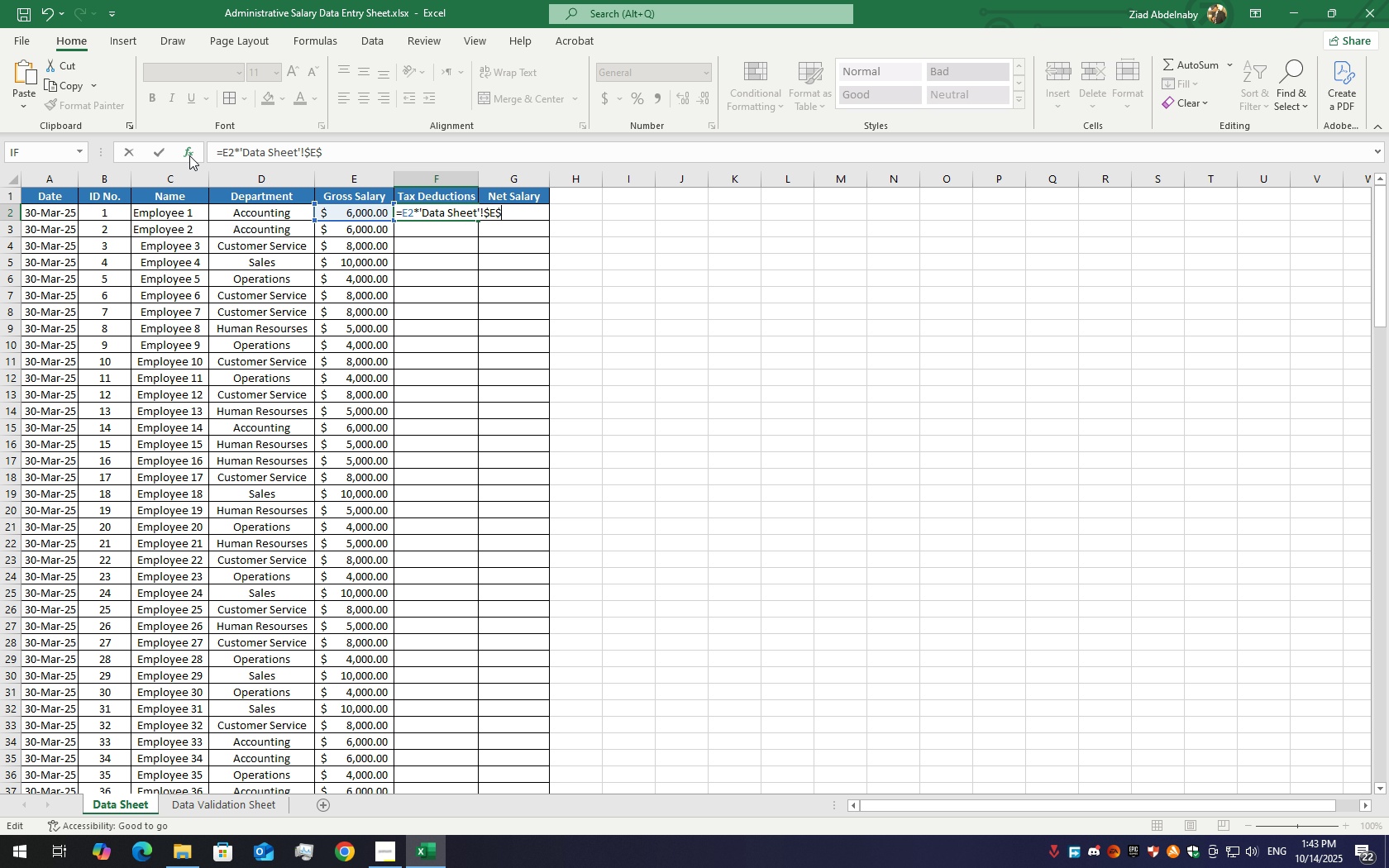 
key(Backspace)
 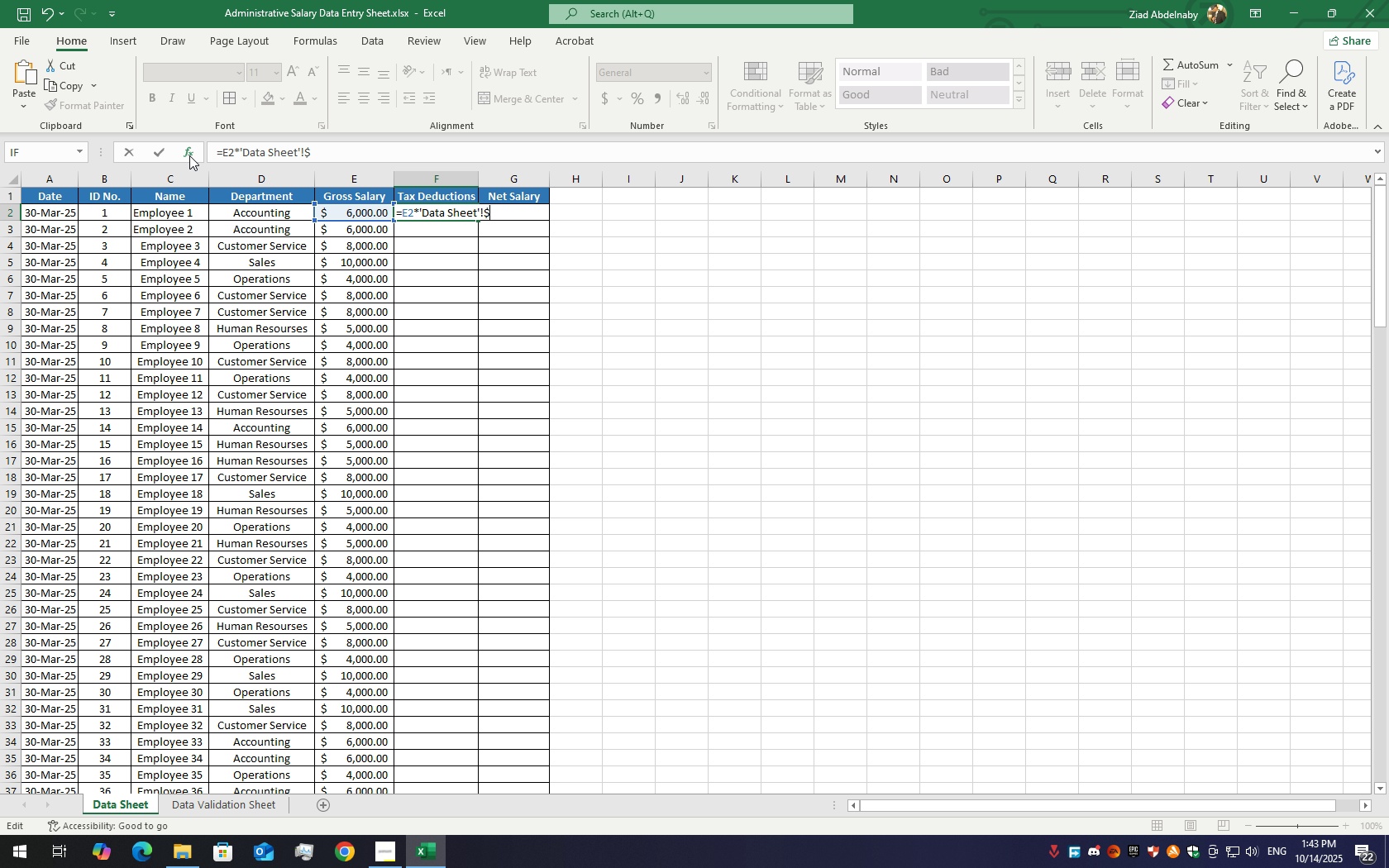 
key(Backspace)
 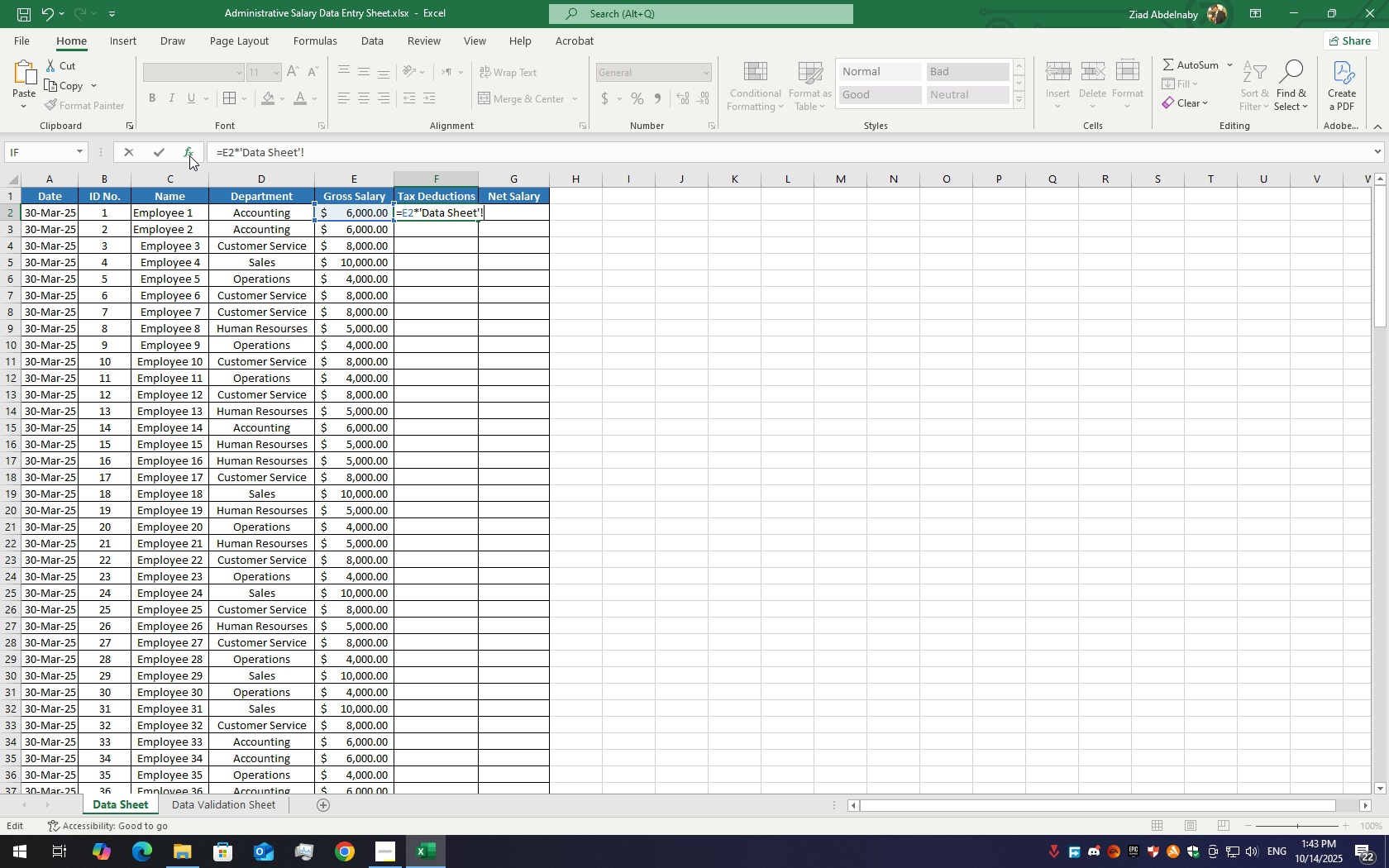 
key(Backspace)
 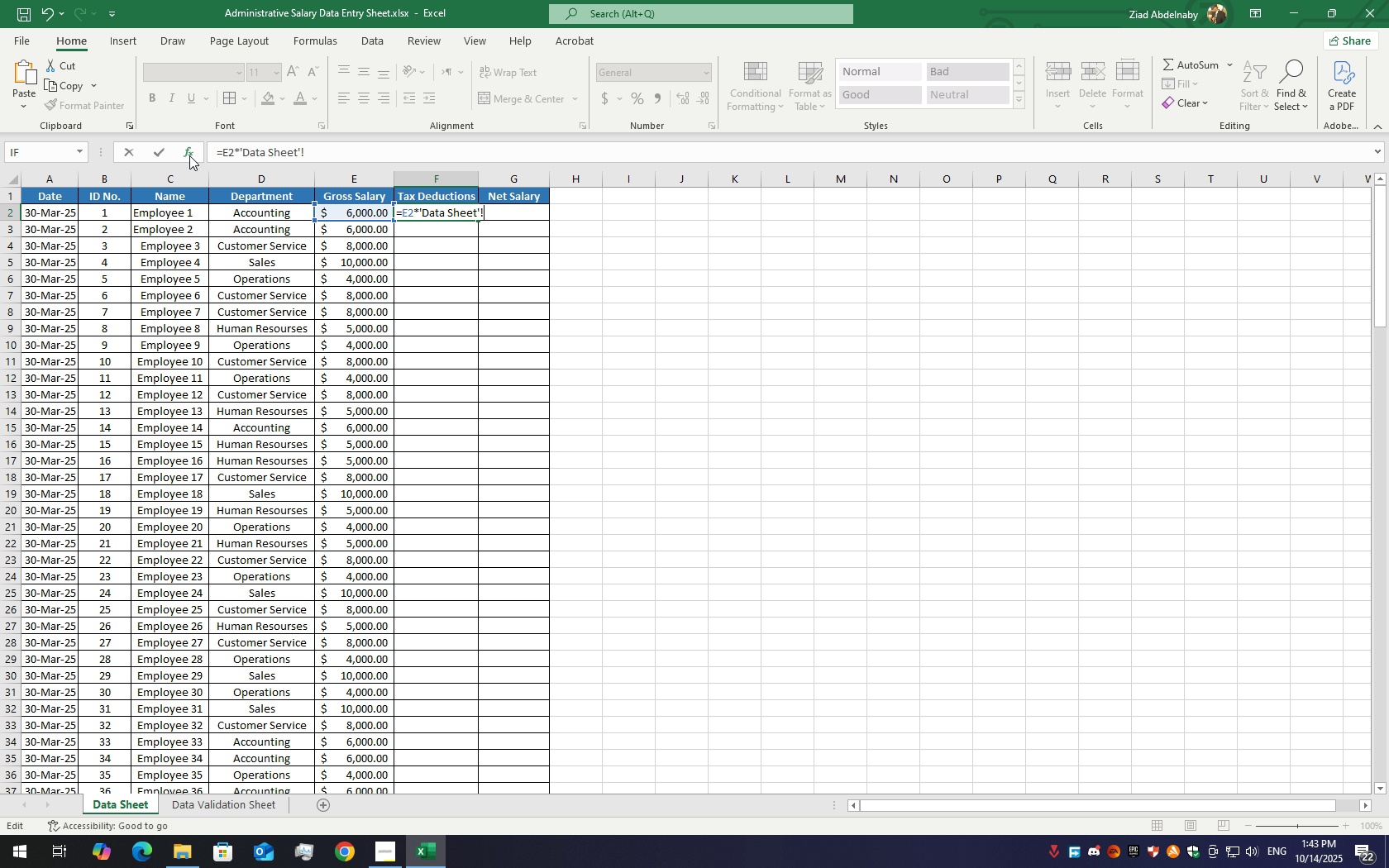 
hold_key(key=Backspace, duration=0.77)
 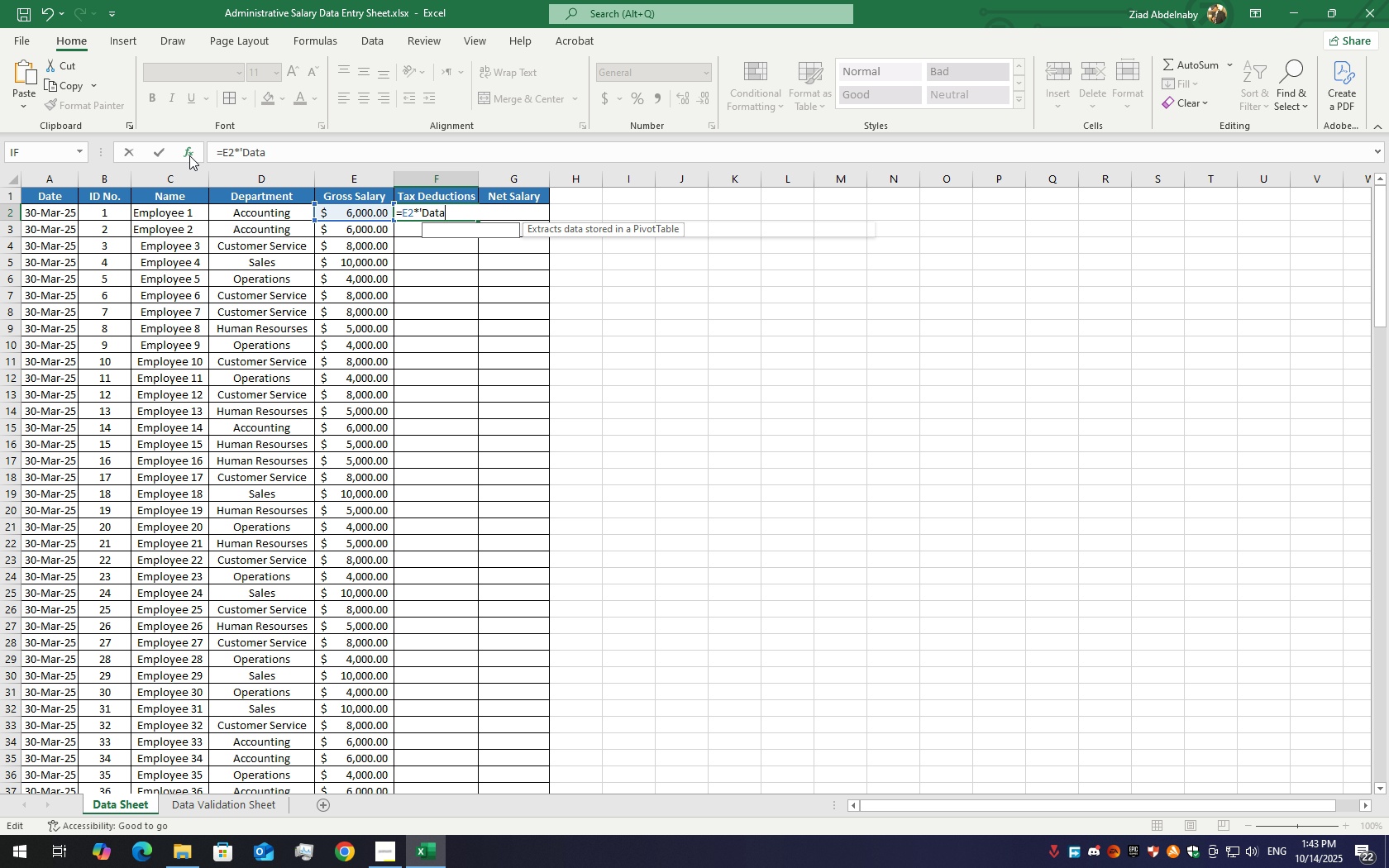 
key(Backspace)
 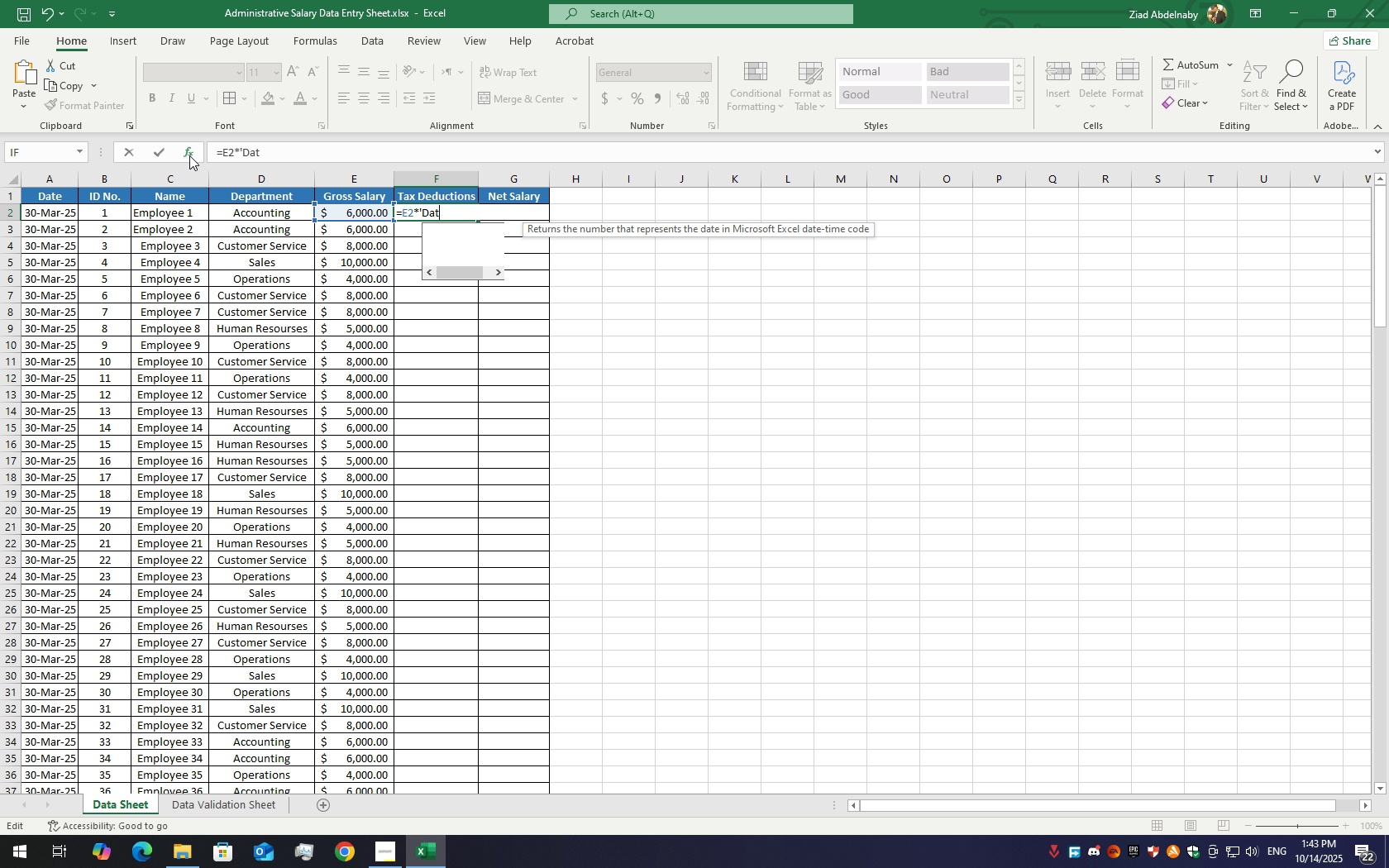 
key(Backspace)
 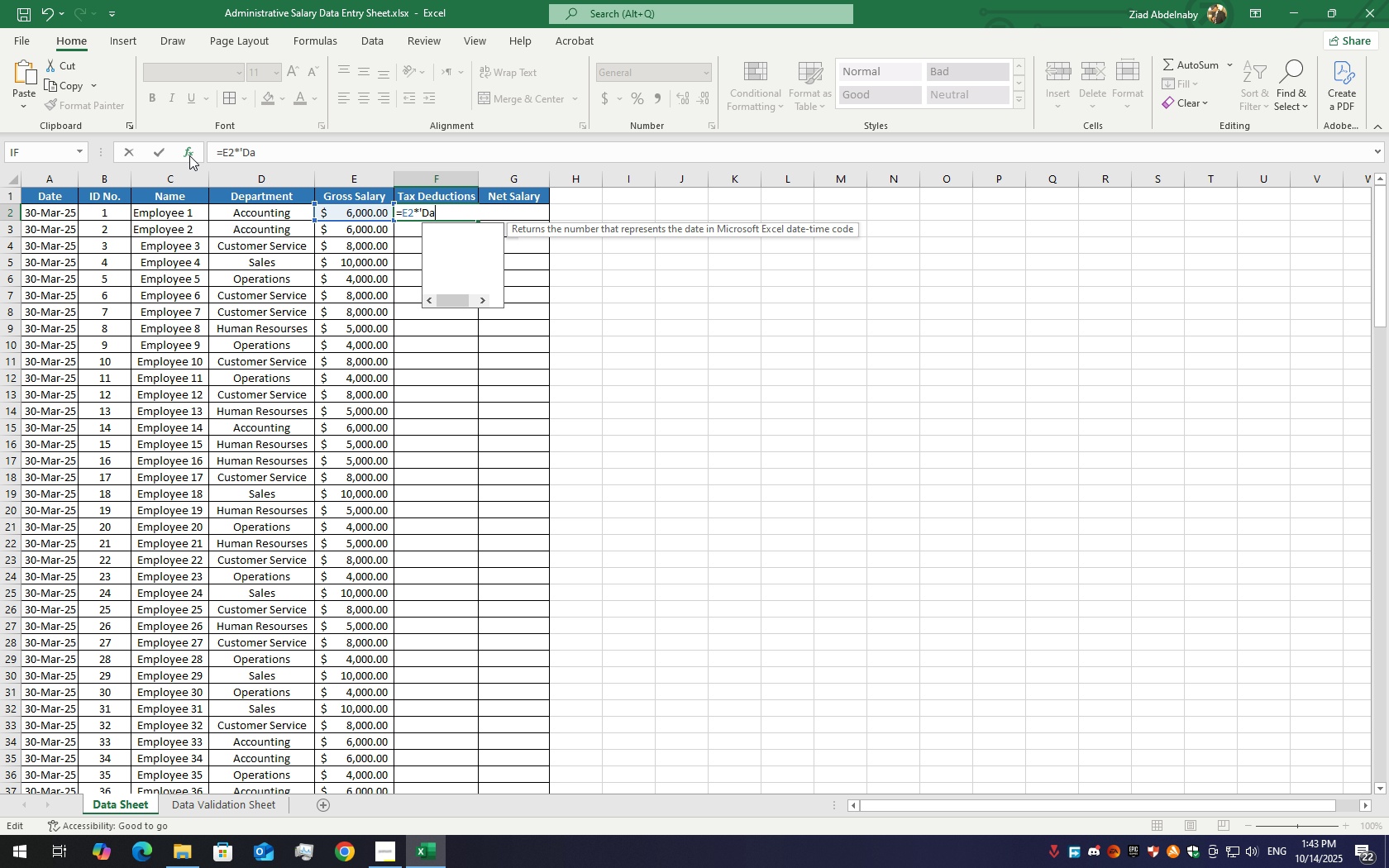 
key(Backspace)
 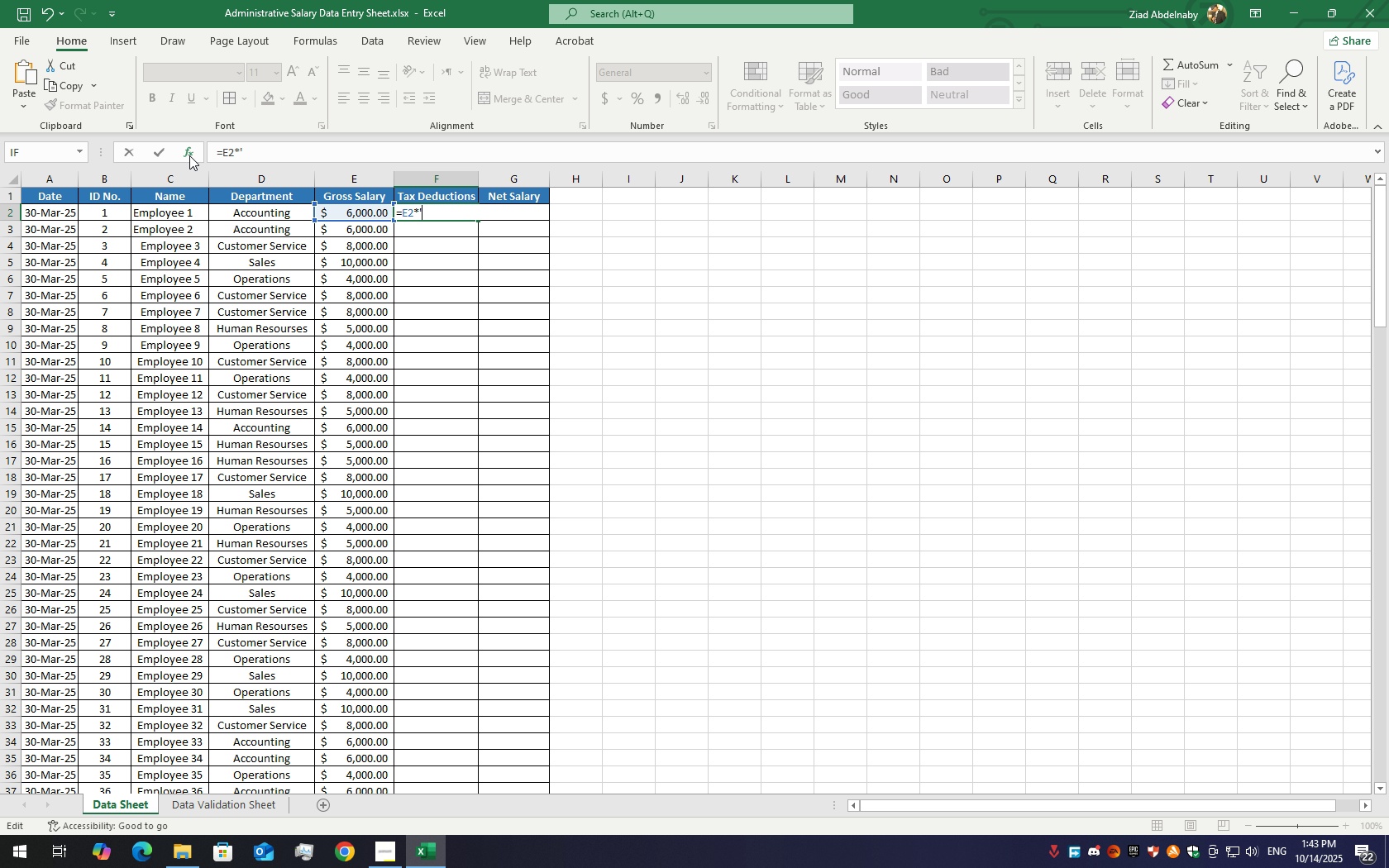 
key(Backspace)
 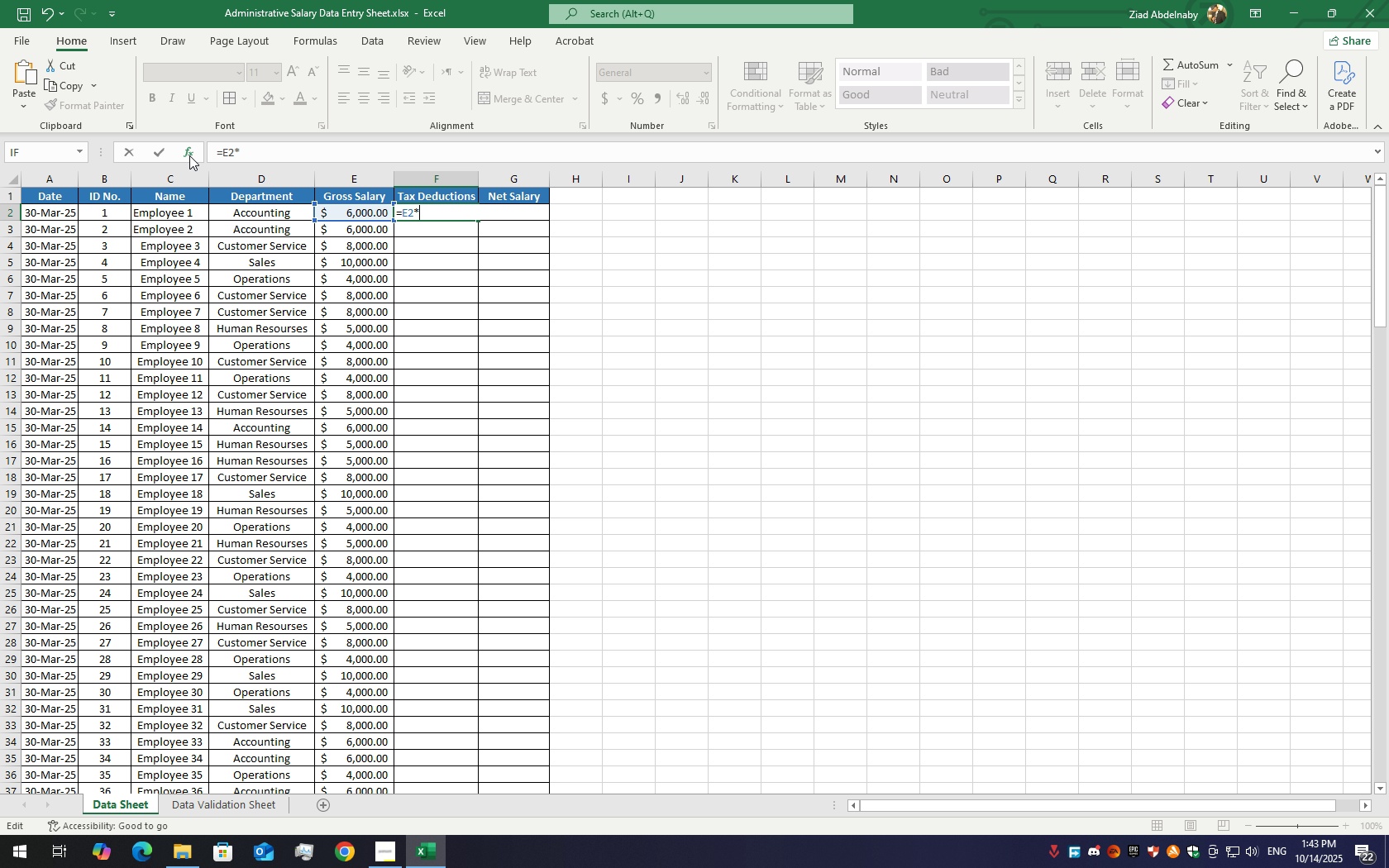 
key(Backspace)
 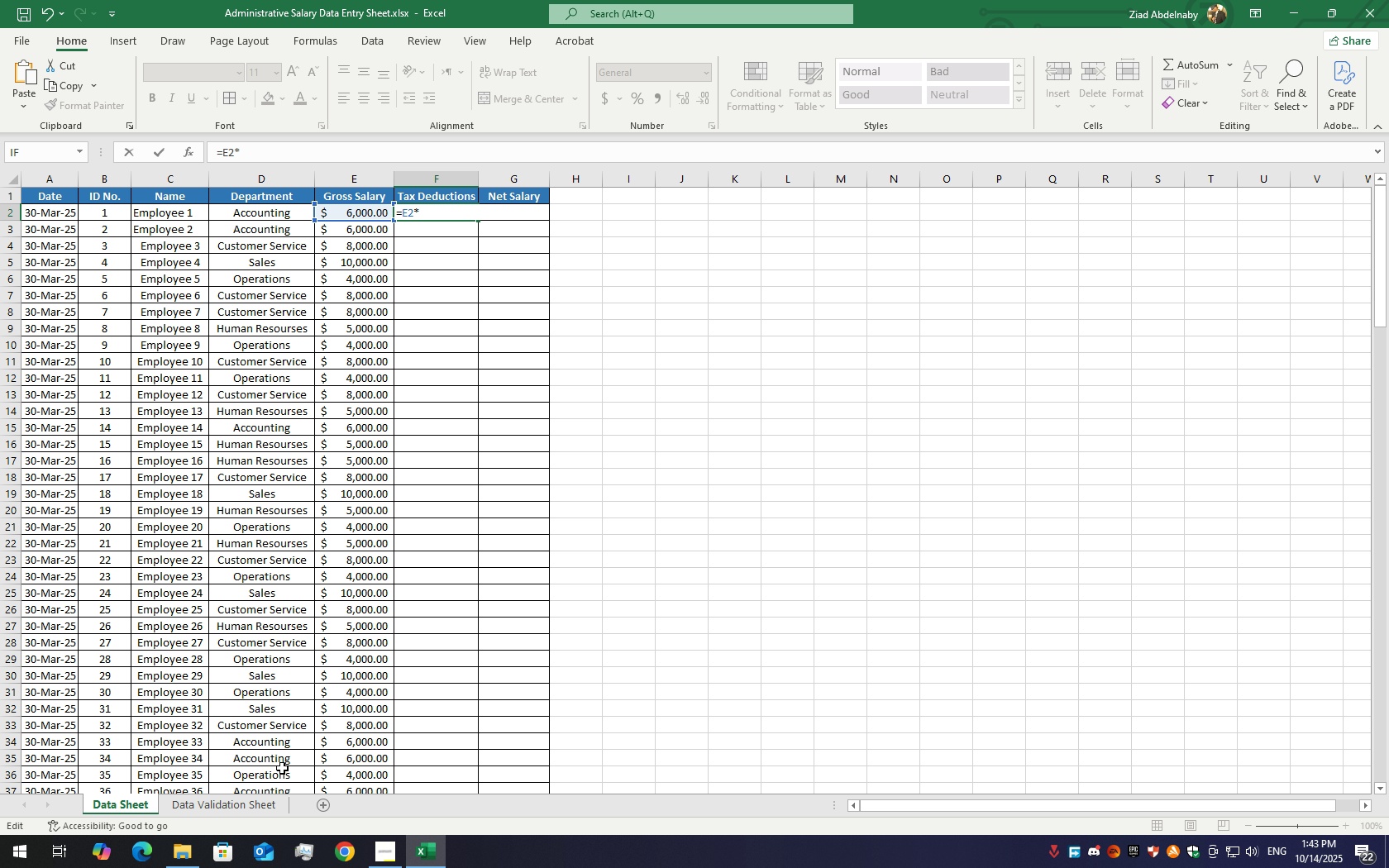 
left_click([241, 808])
 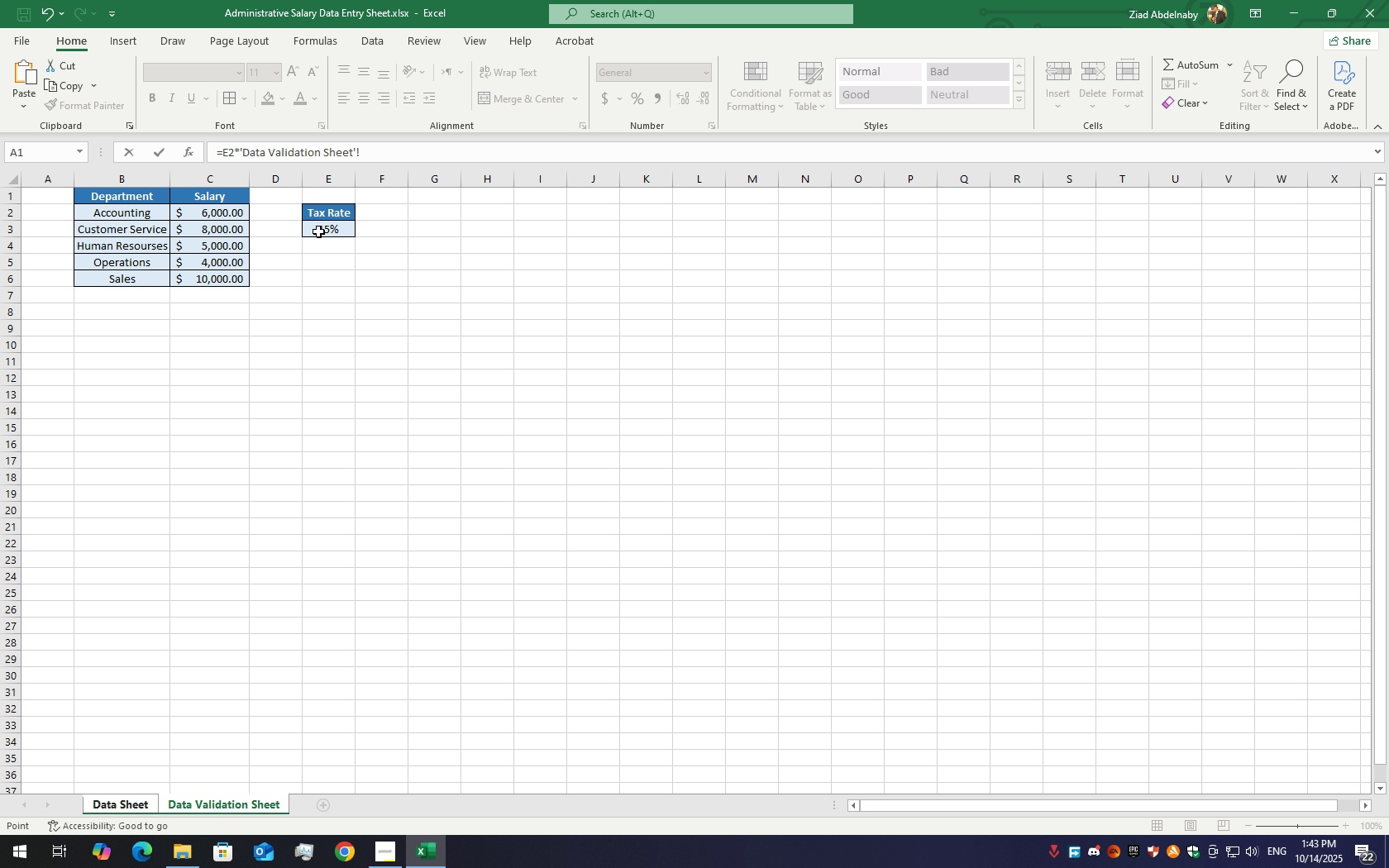 
left_click([319, 233])
 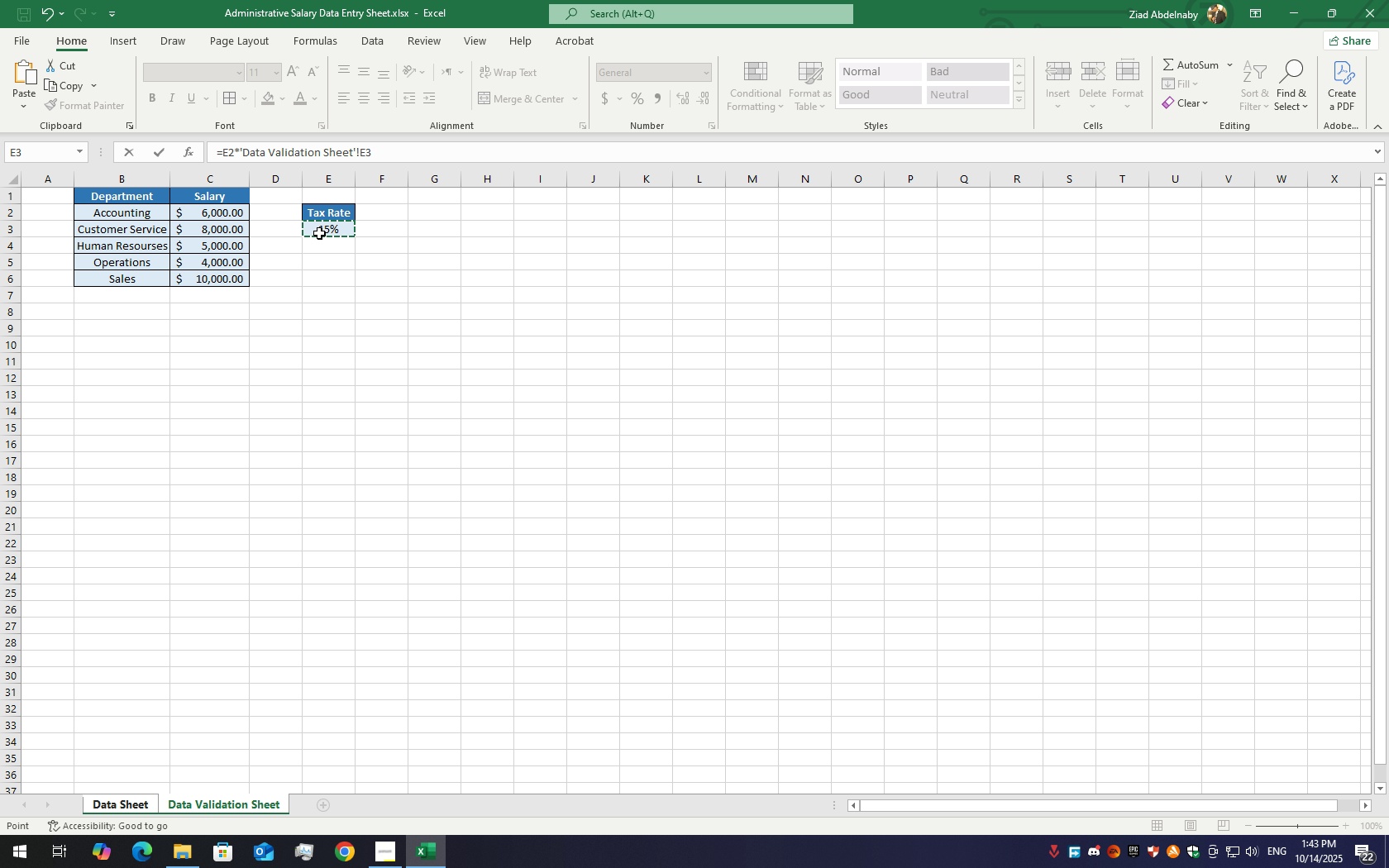 
key(F4)
 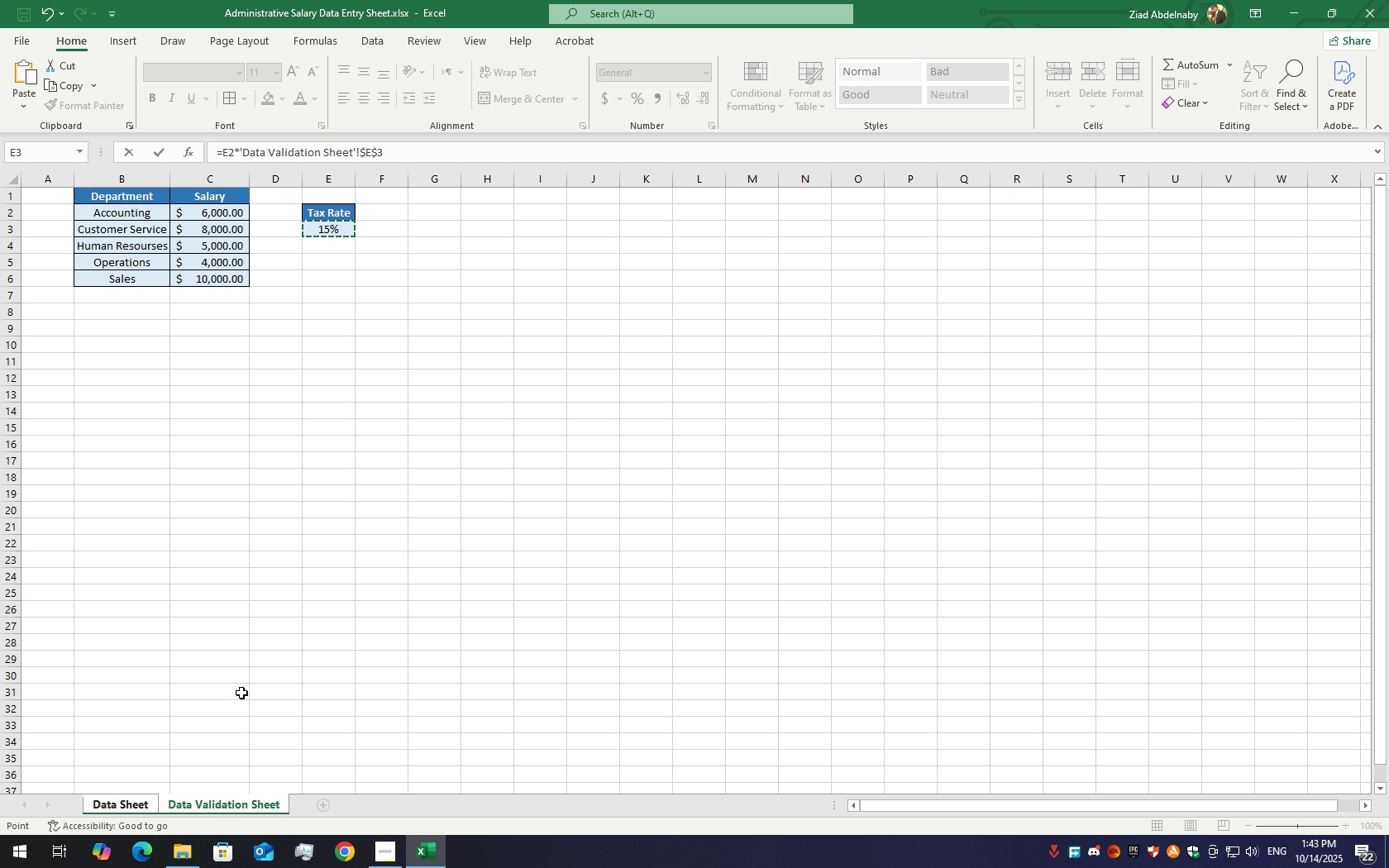 
key(Enter)
 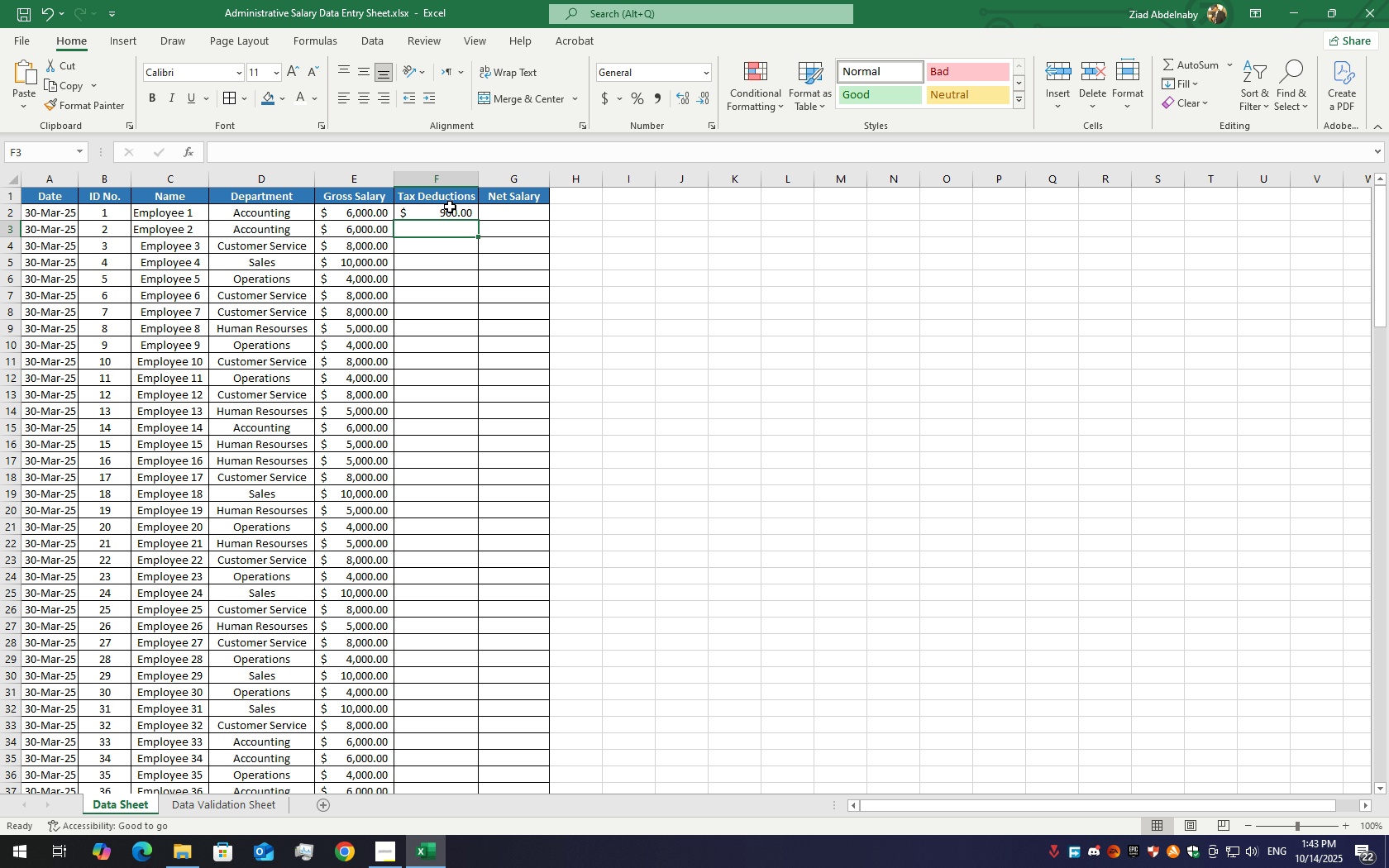 
left_click([453, 214])
 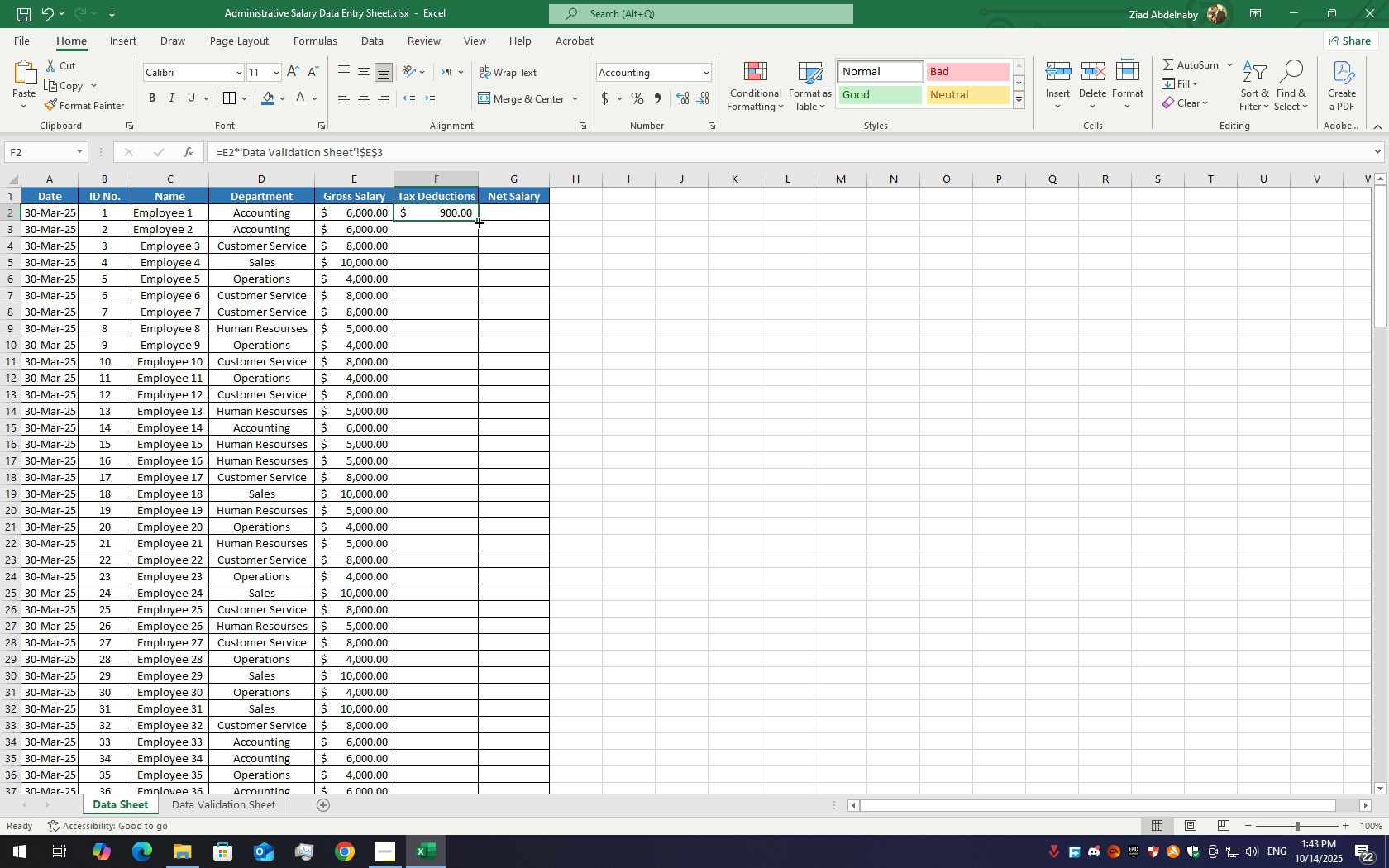 
left_click_drag(start_coordinate=[476, 221], to_coordinate=[476, 762])
 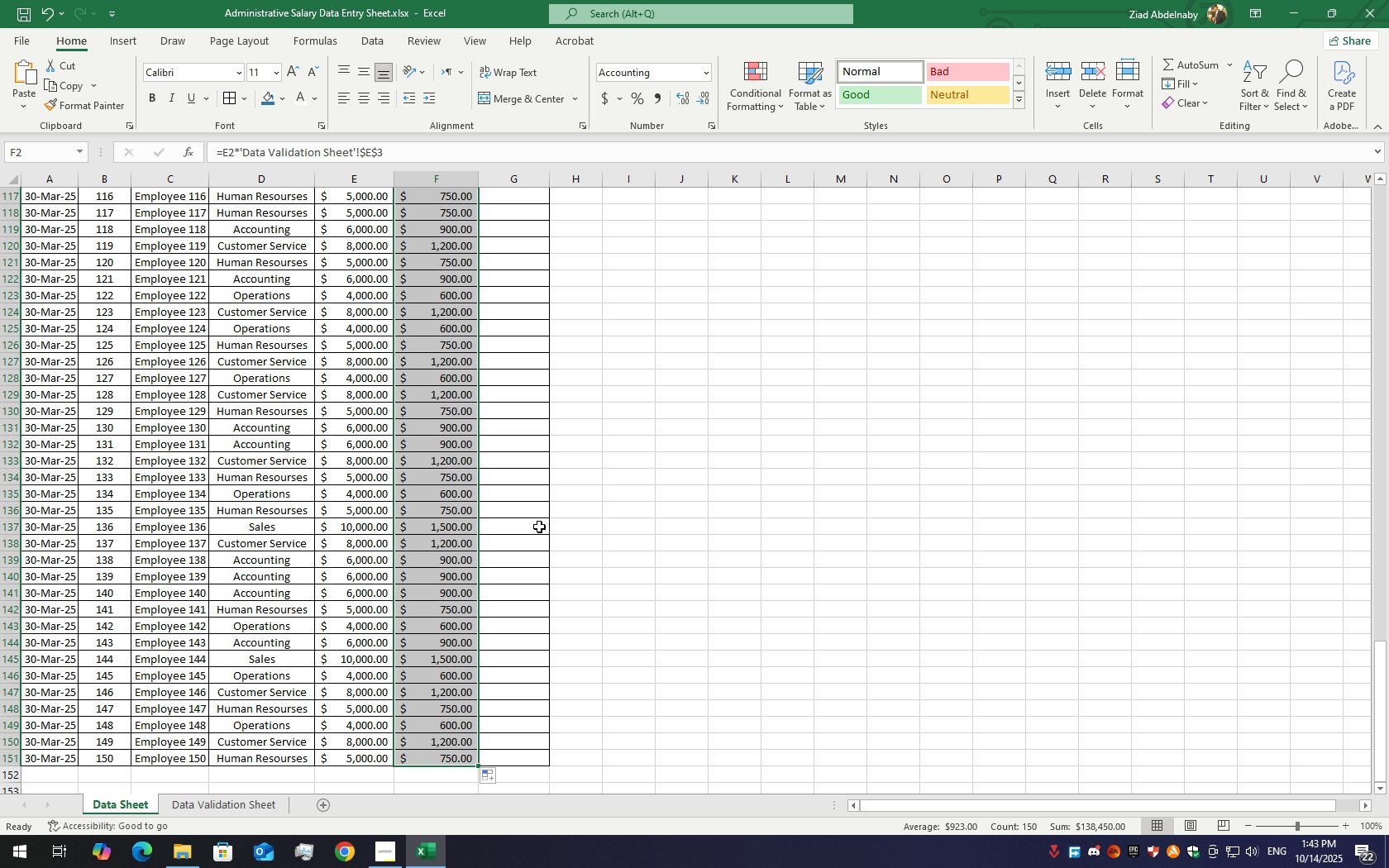 
scroll: coordinate [511, 339], scroll_direction: up, amount: 42.0
 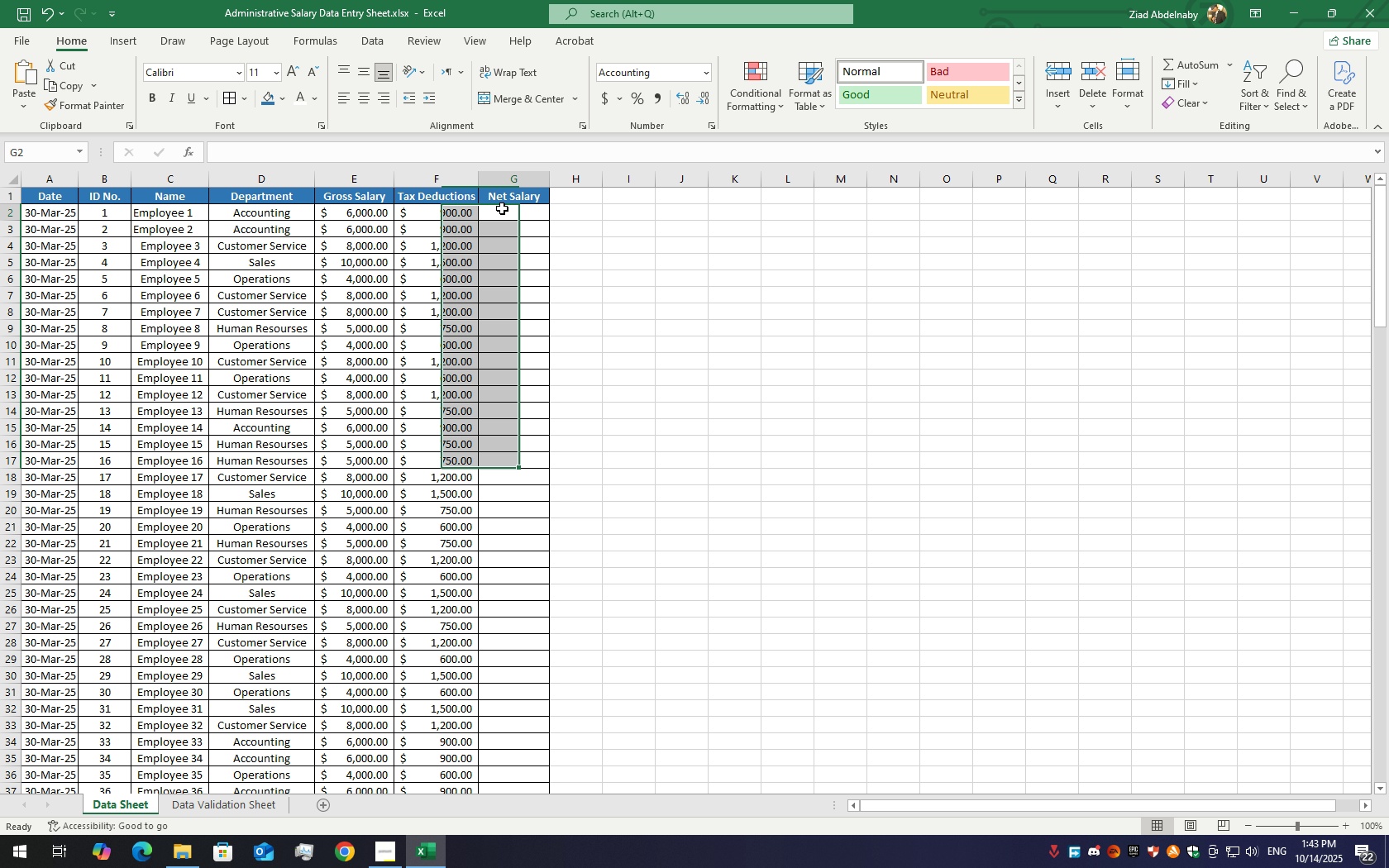 
double_click([502, 208])
 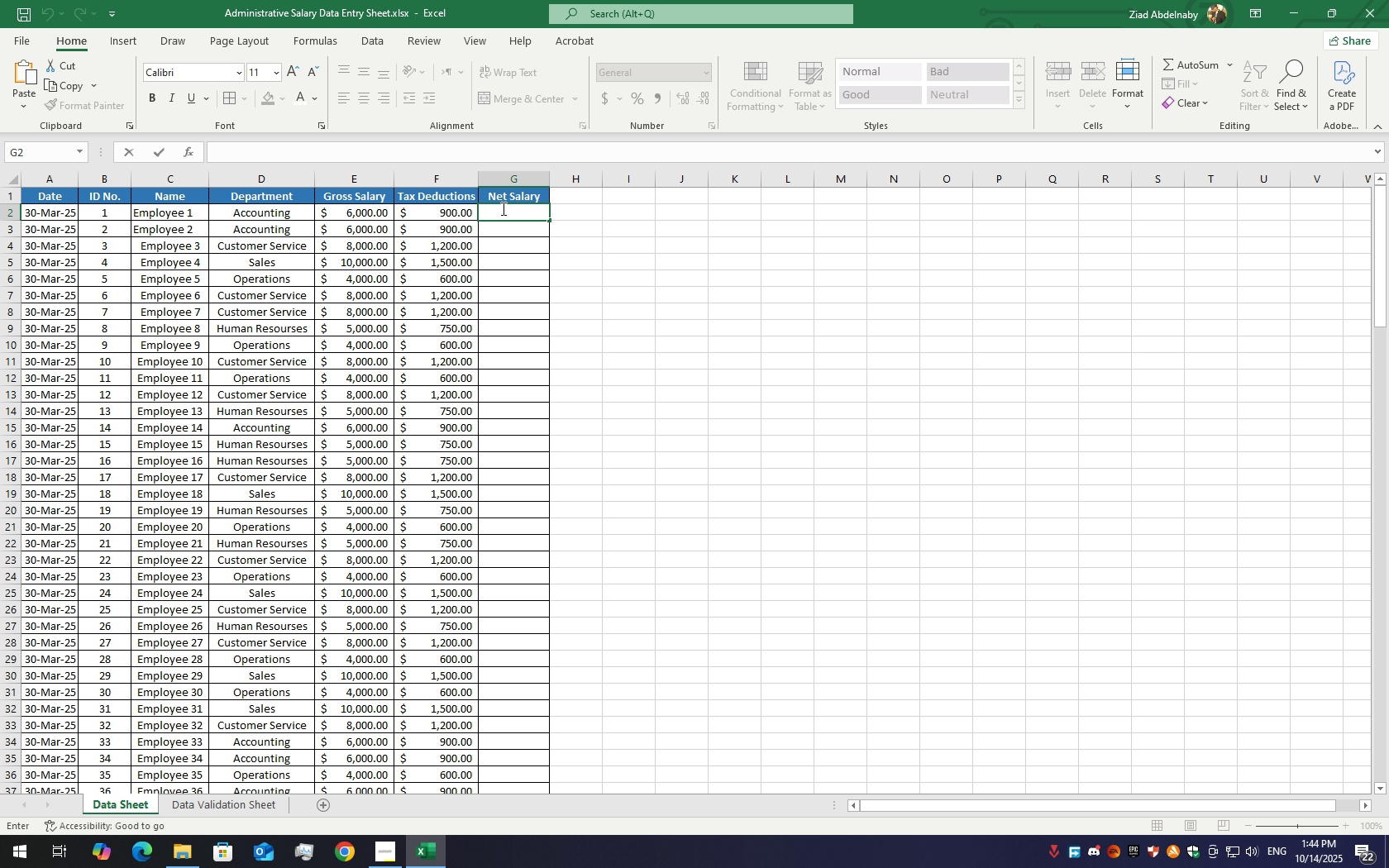 
key(Equal)
 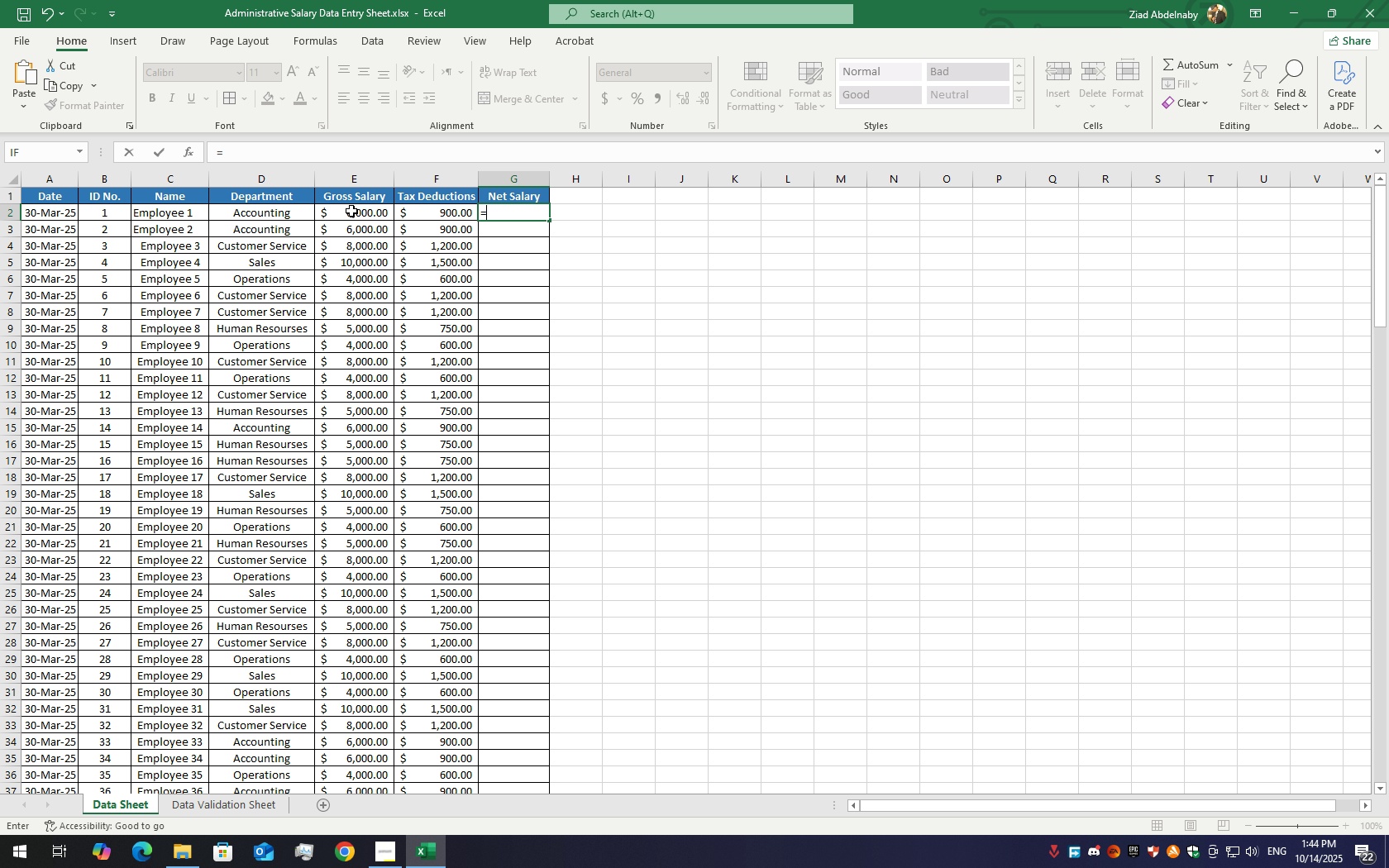 
left_click([349, 209])
 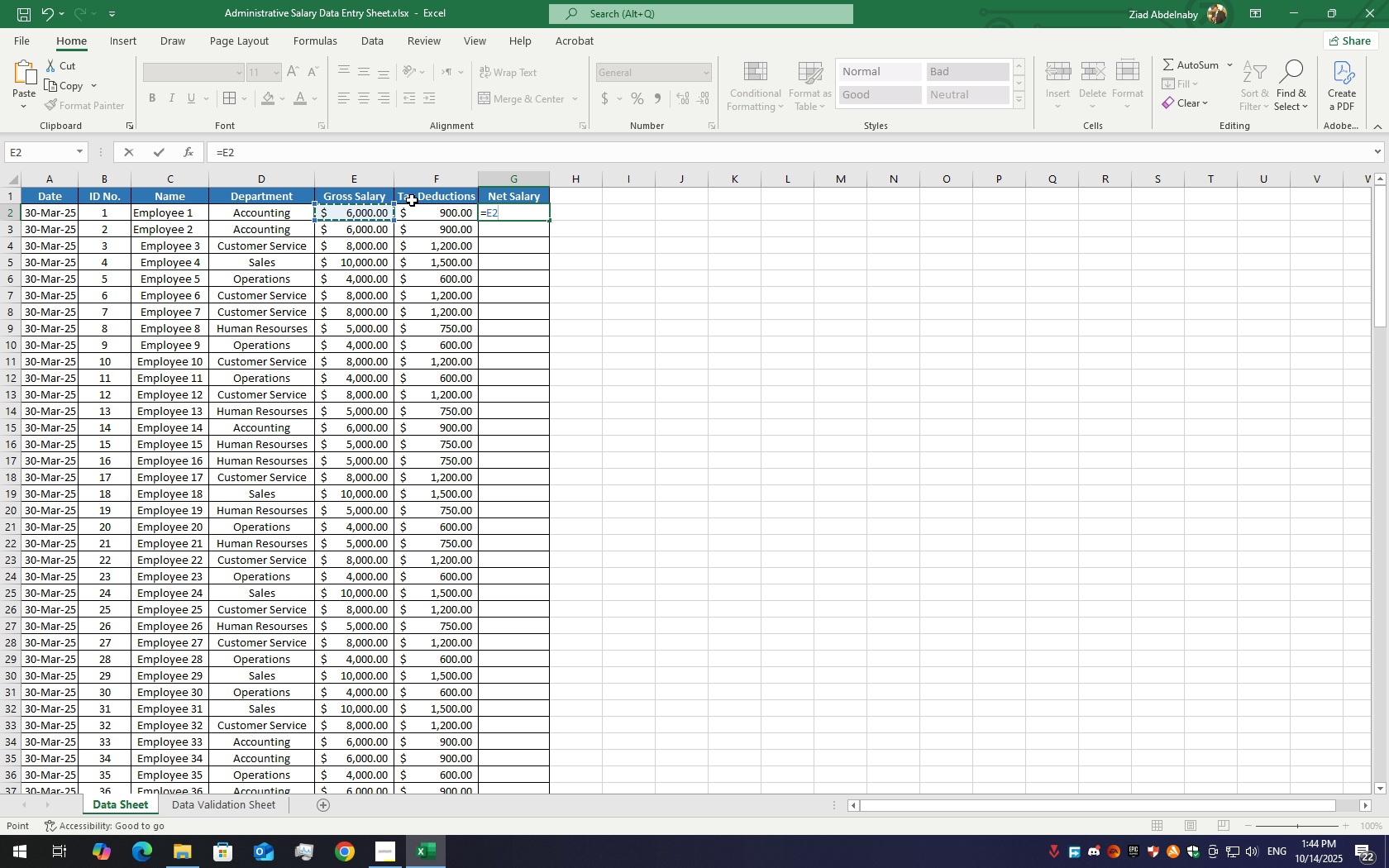 
key(NumpadSubtract)
 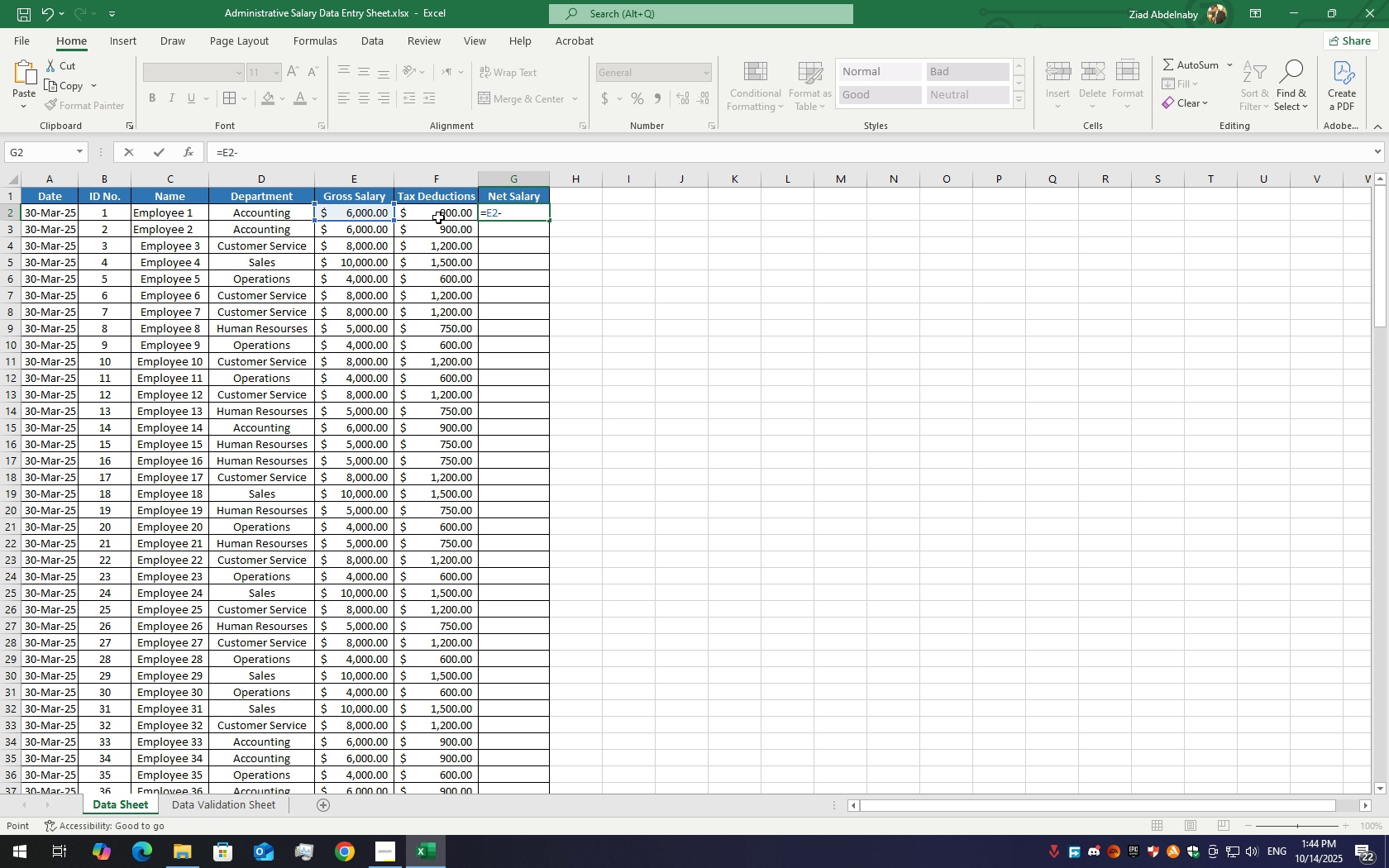 
left_click([438, 217])
 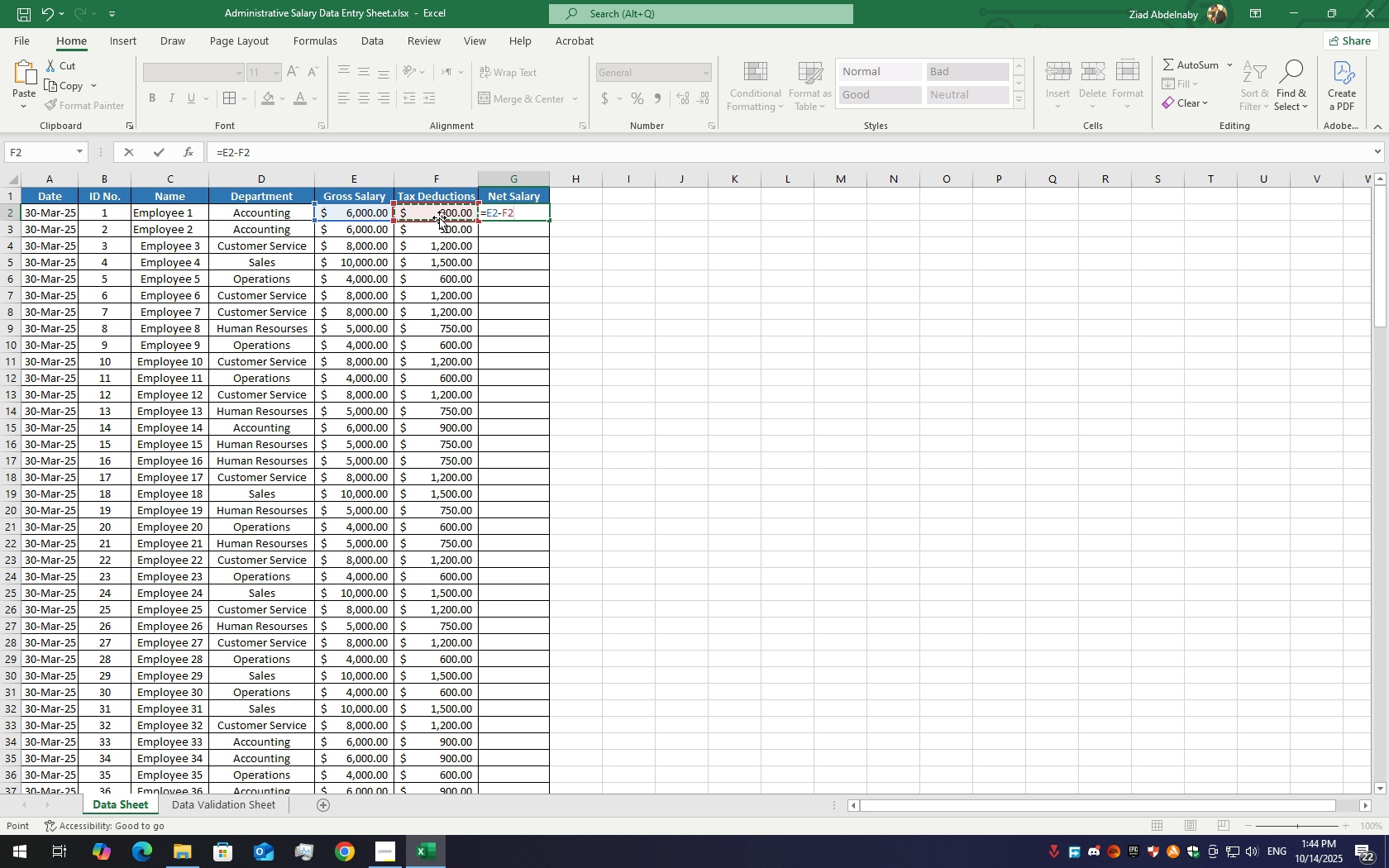 
key(Enter)
 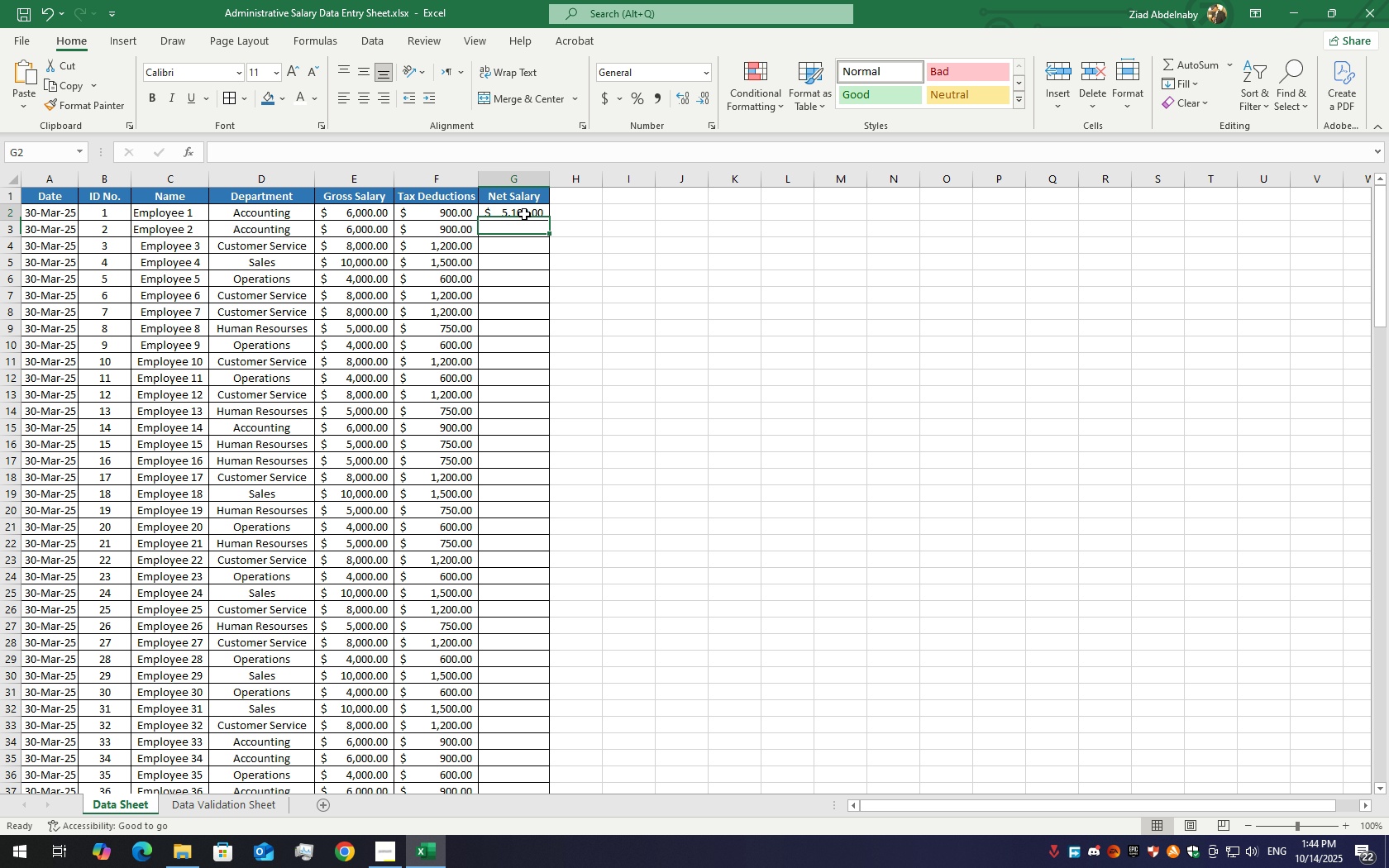 
left_click([524, 214])
 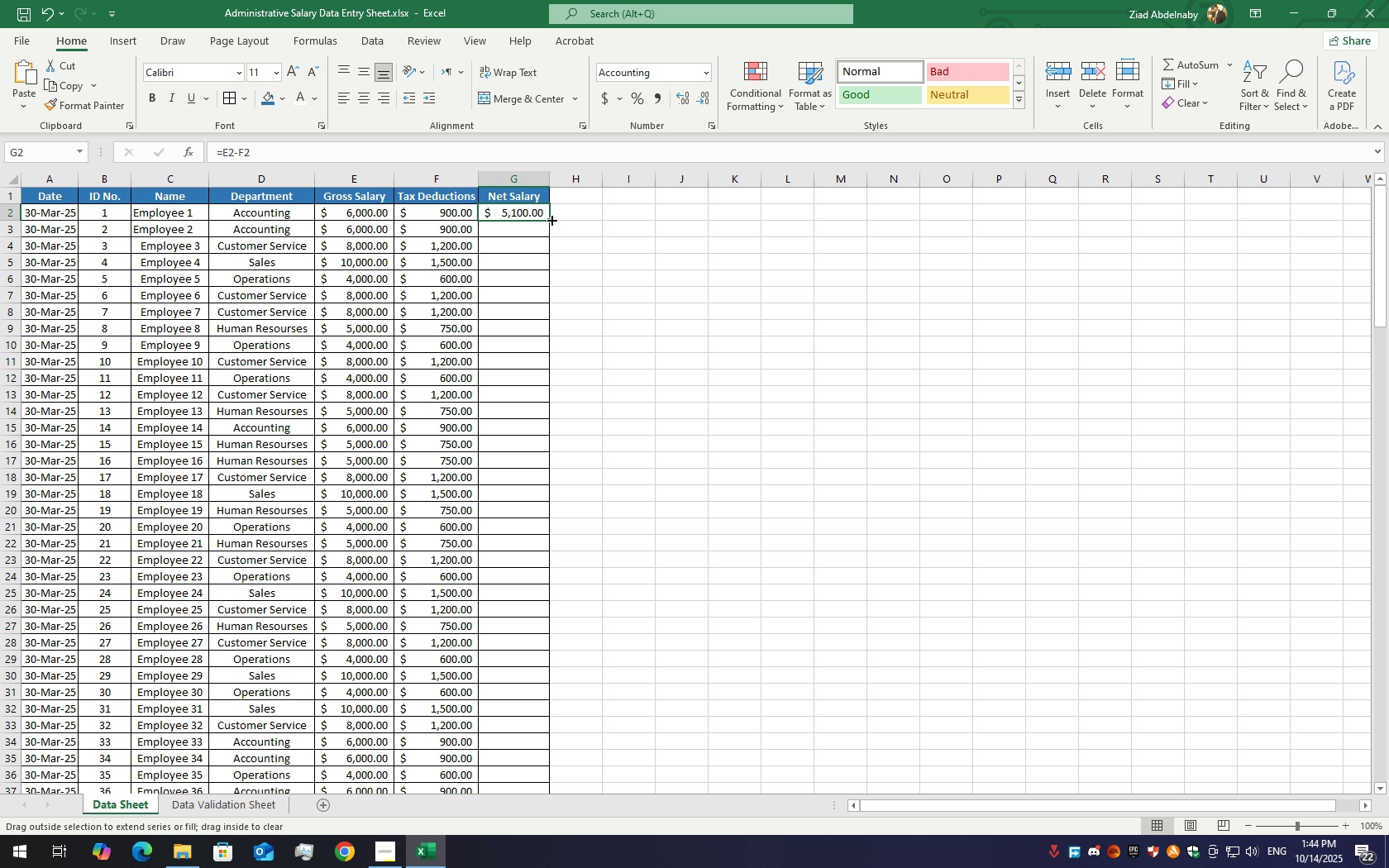 
left_click_drag(start_coordinate=[551, 219], to_coordinate=[549, 251])
 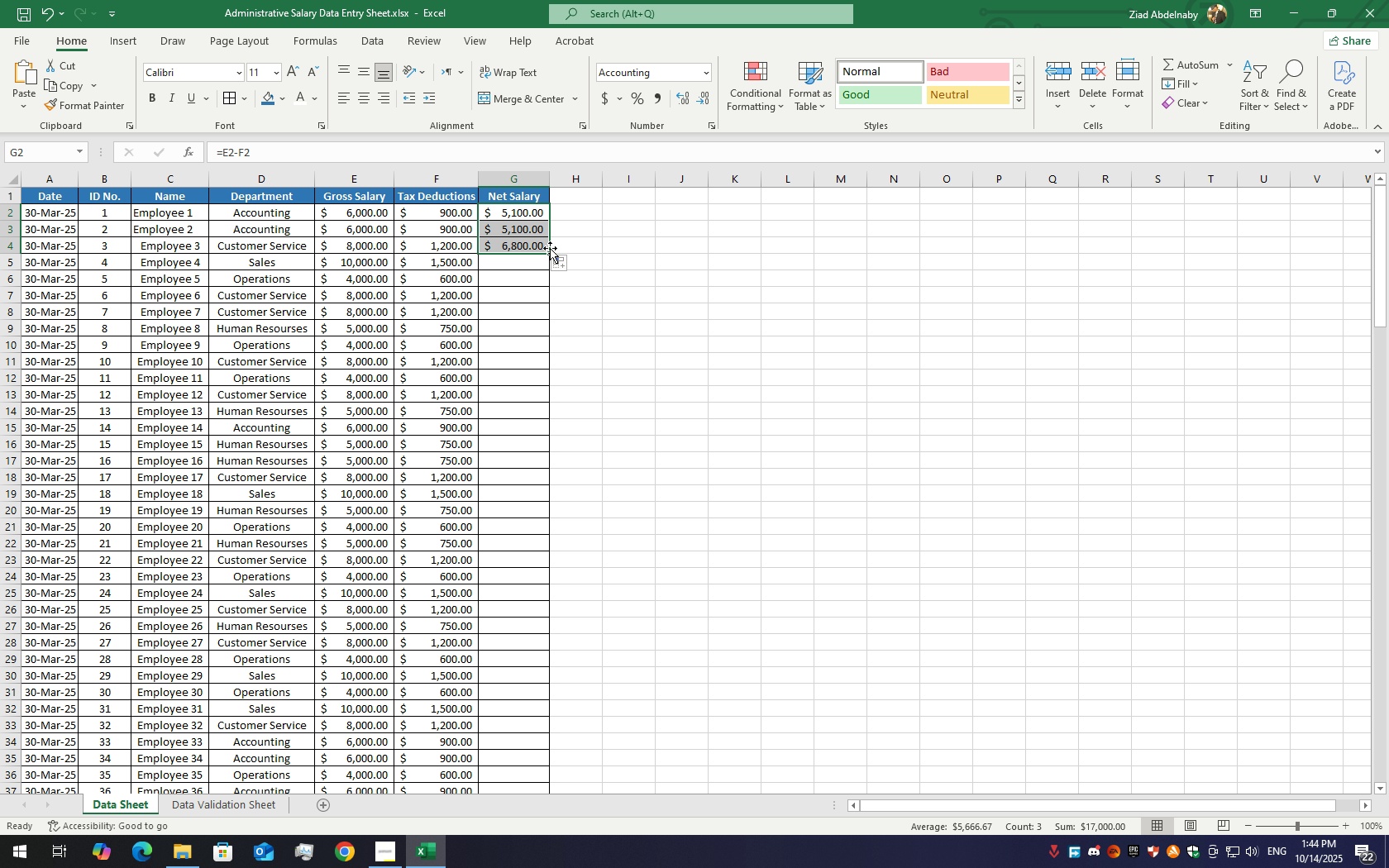 
left_click_drag(start_coordinate=[546, 249], to_coordinate=[542, 276])
 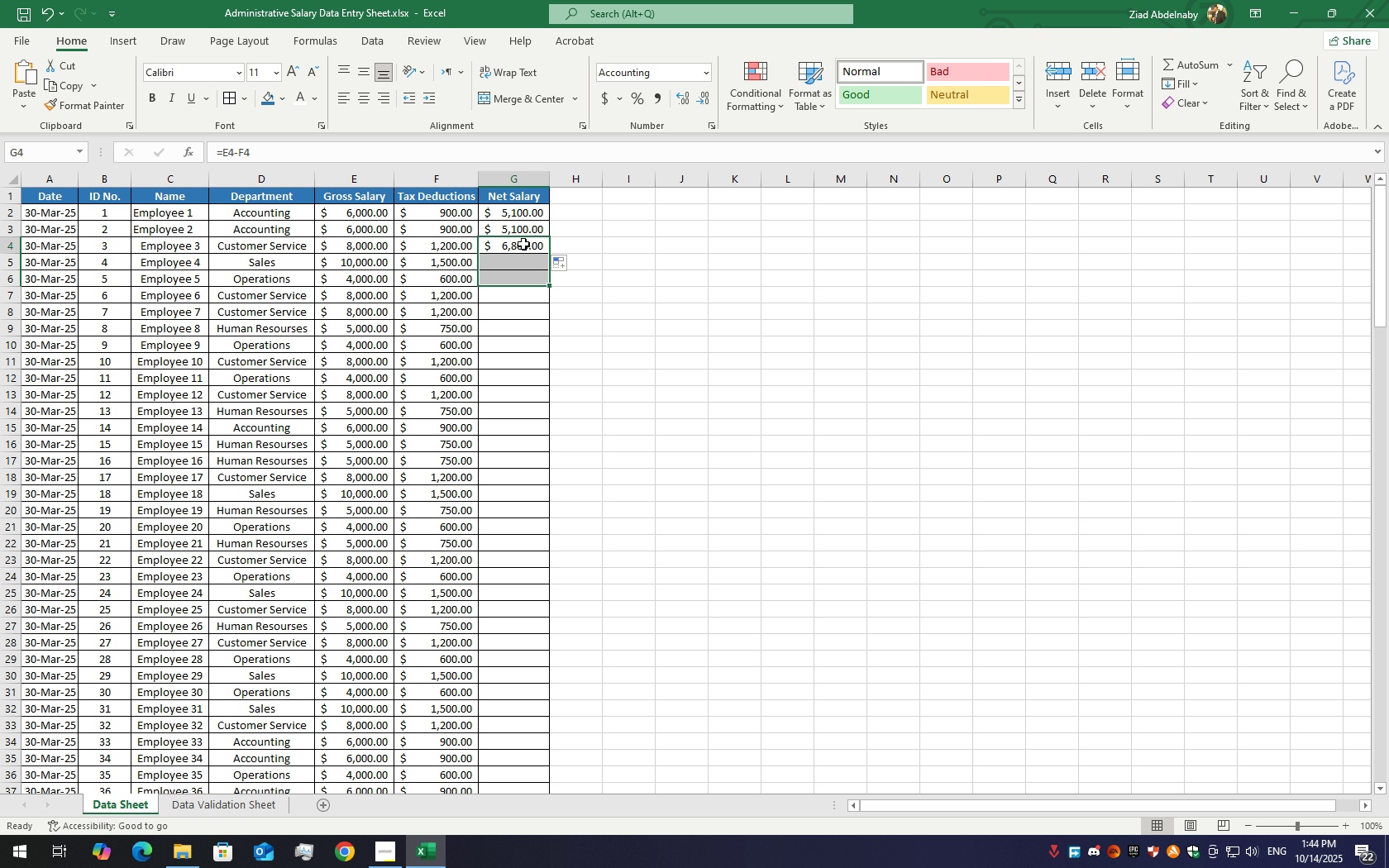 
left_click([523, 244])
 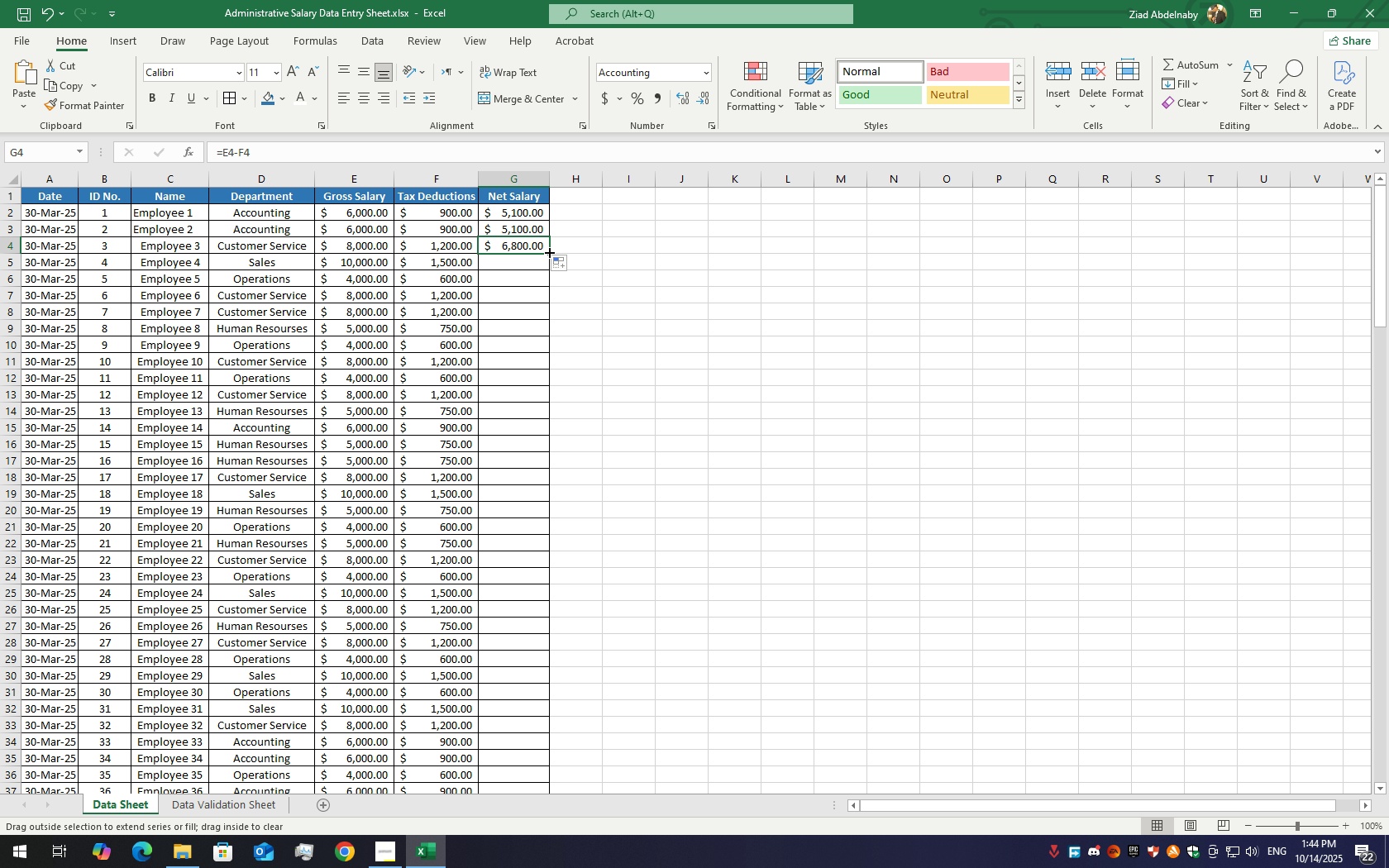 
left_click_drag(start_coordinate=[548, 251], to_coordinate=[549, 763])
 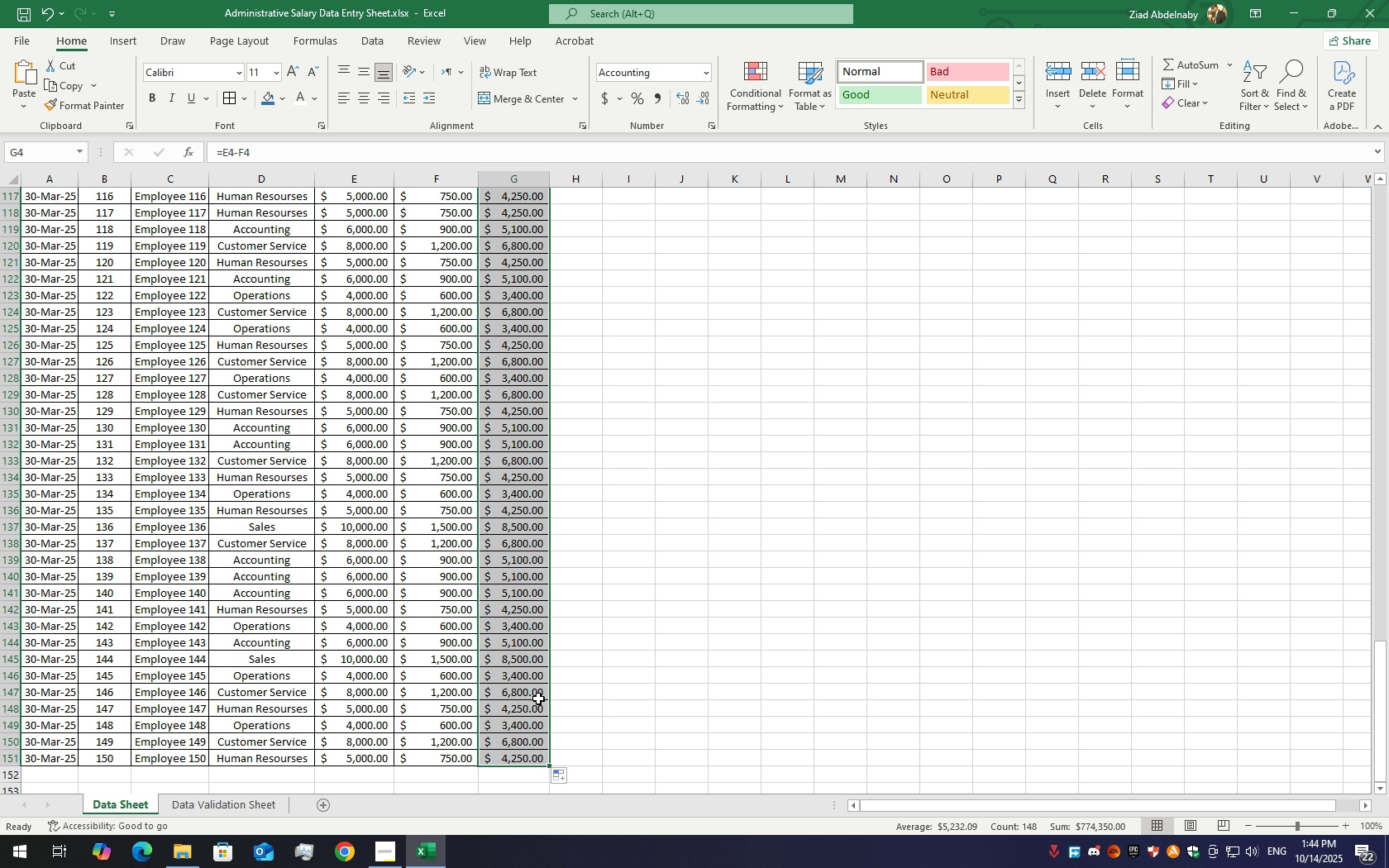 
scroll: coordinate [604, 756], scroll_direction: up, amount: 43.0
 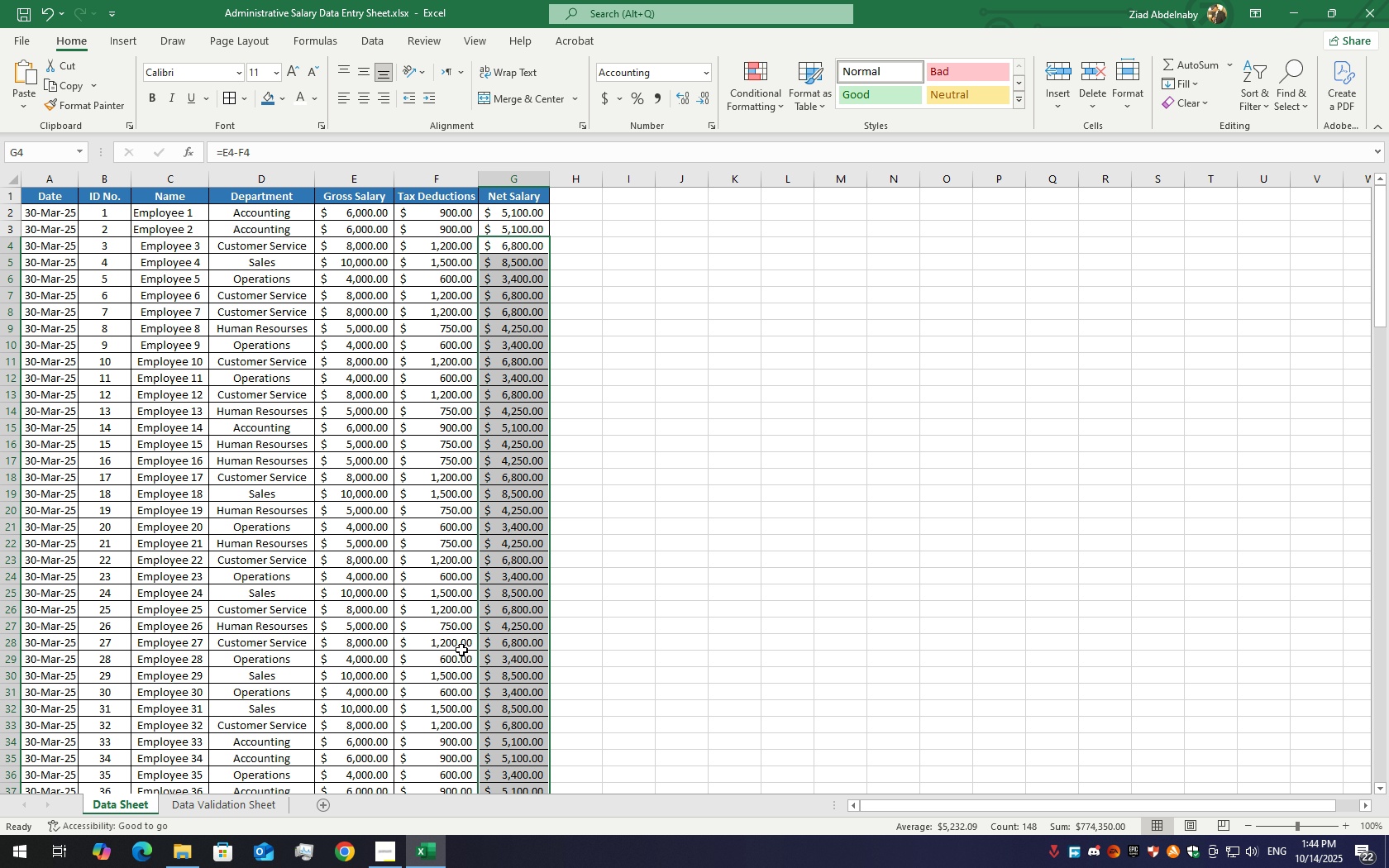 
wait(8.34)
 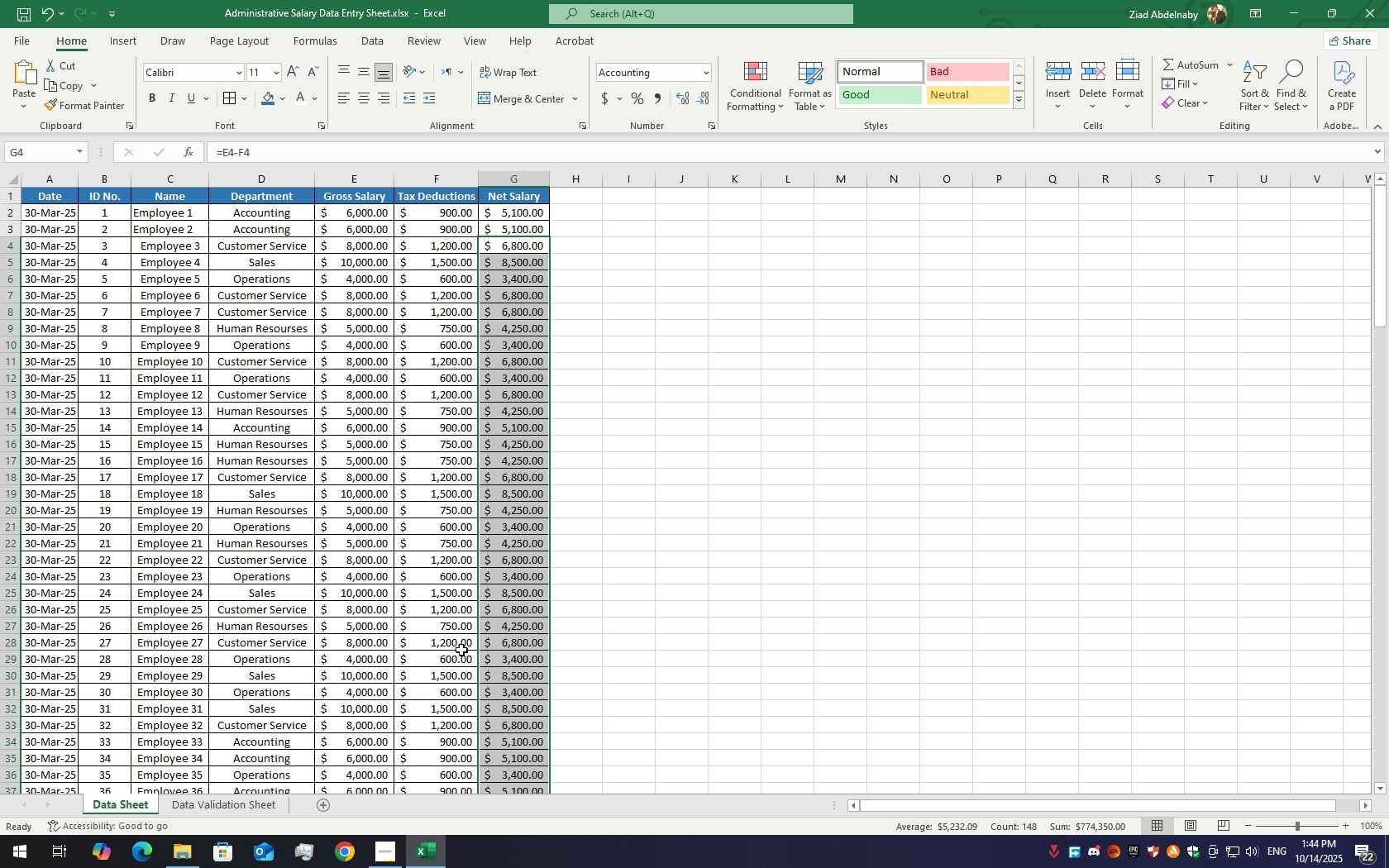 
left_click_drag(start_coordinate=[169, 212], to_coordinate=[169, 231])
 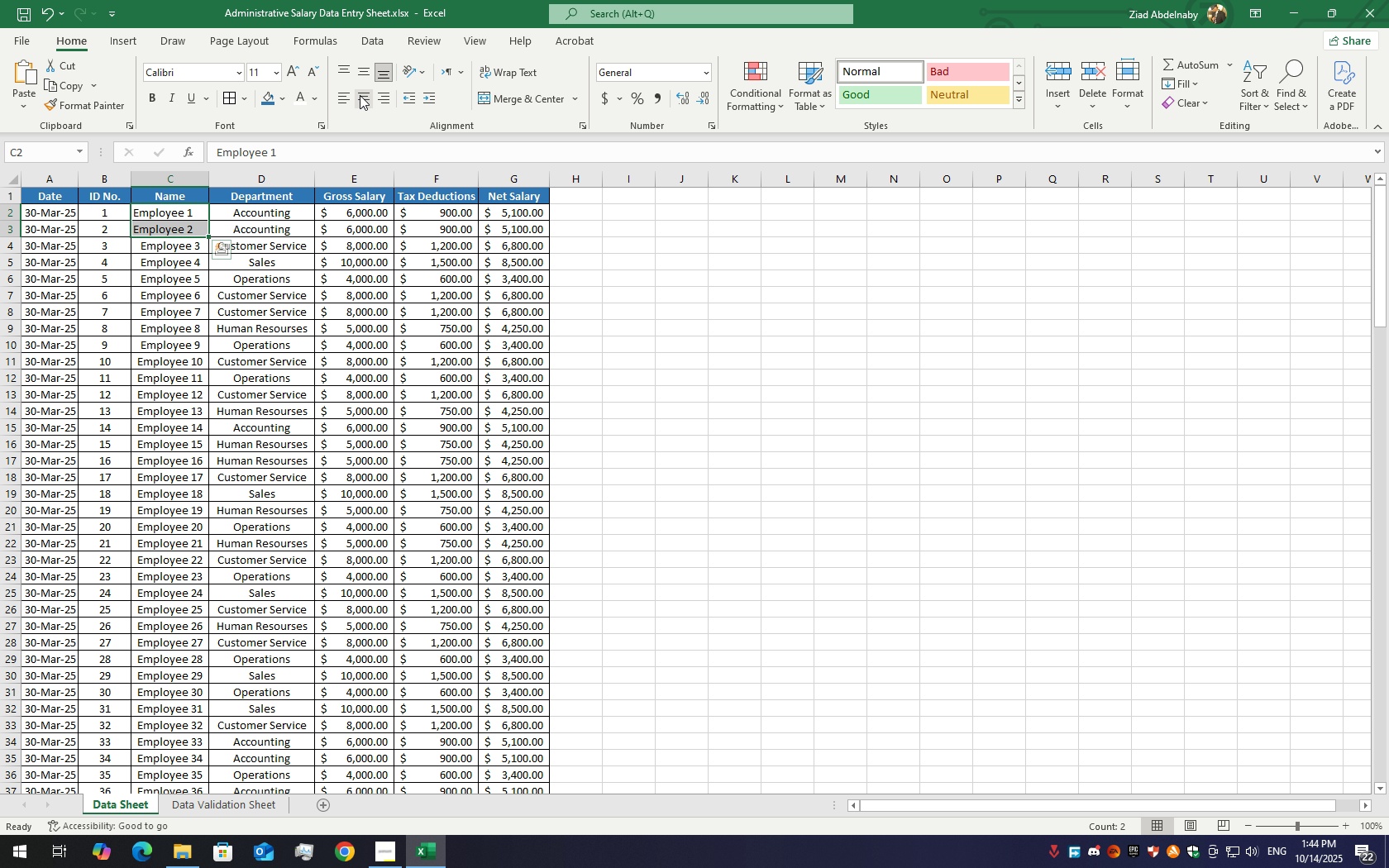 
left_click([360, 95])
 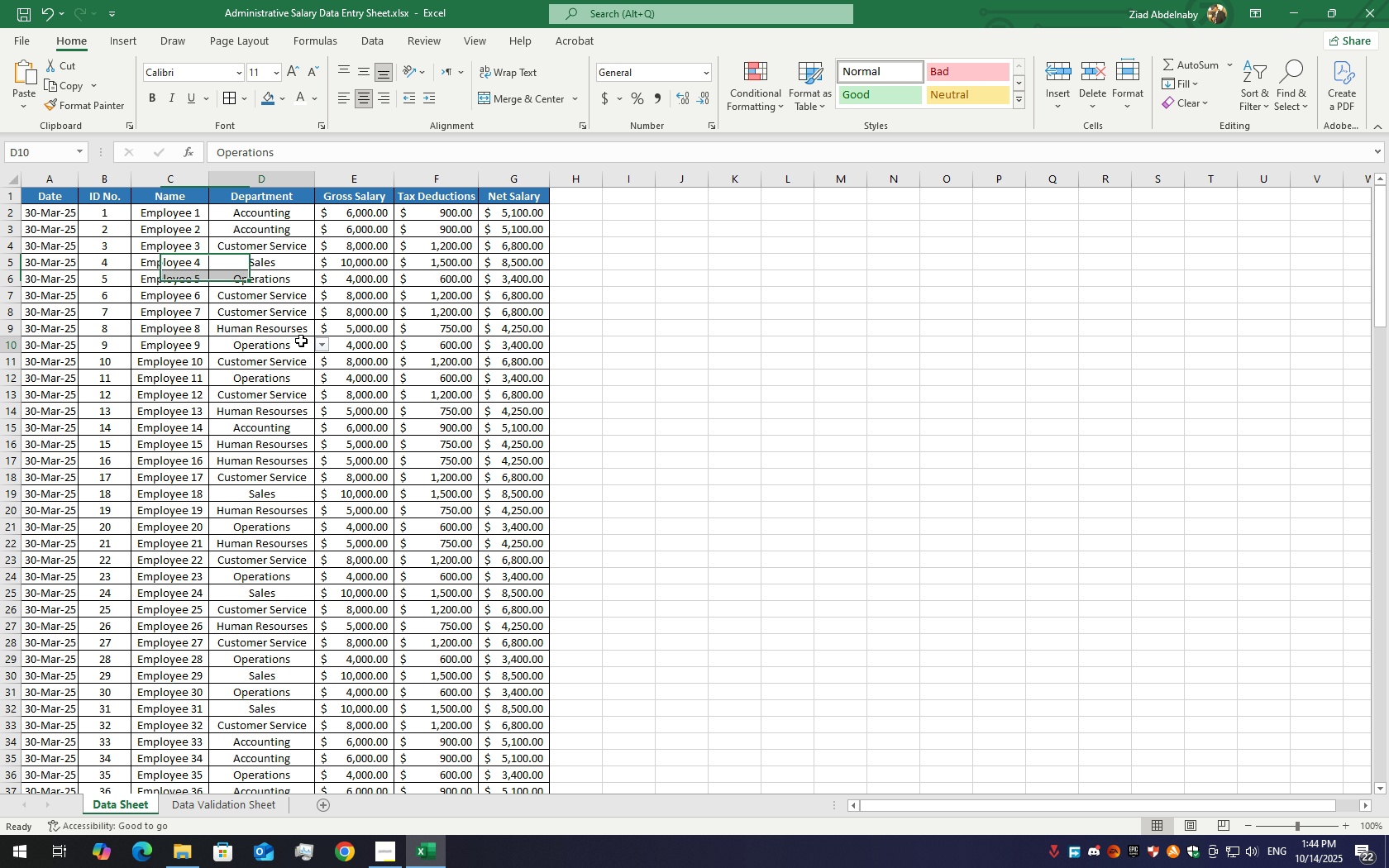 
left_click([301, 341])
 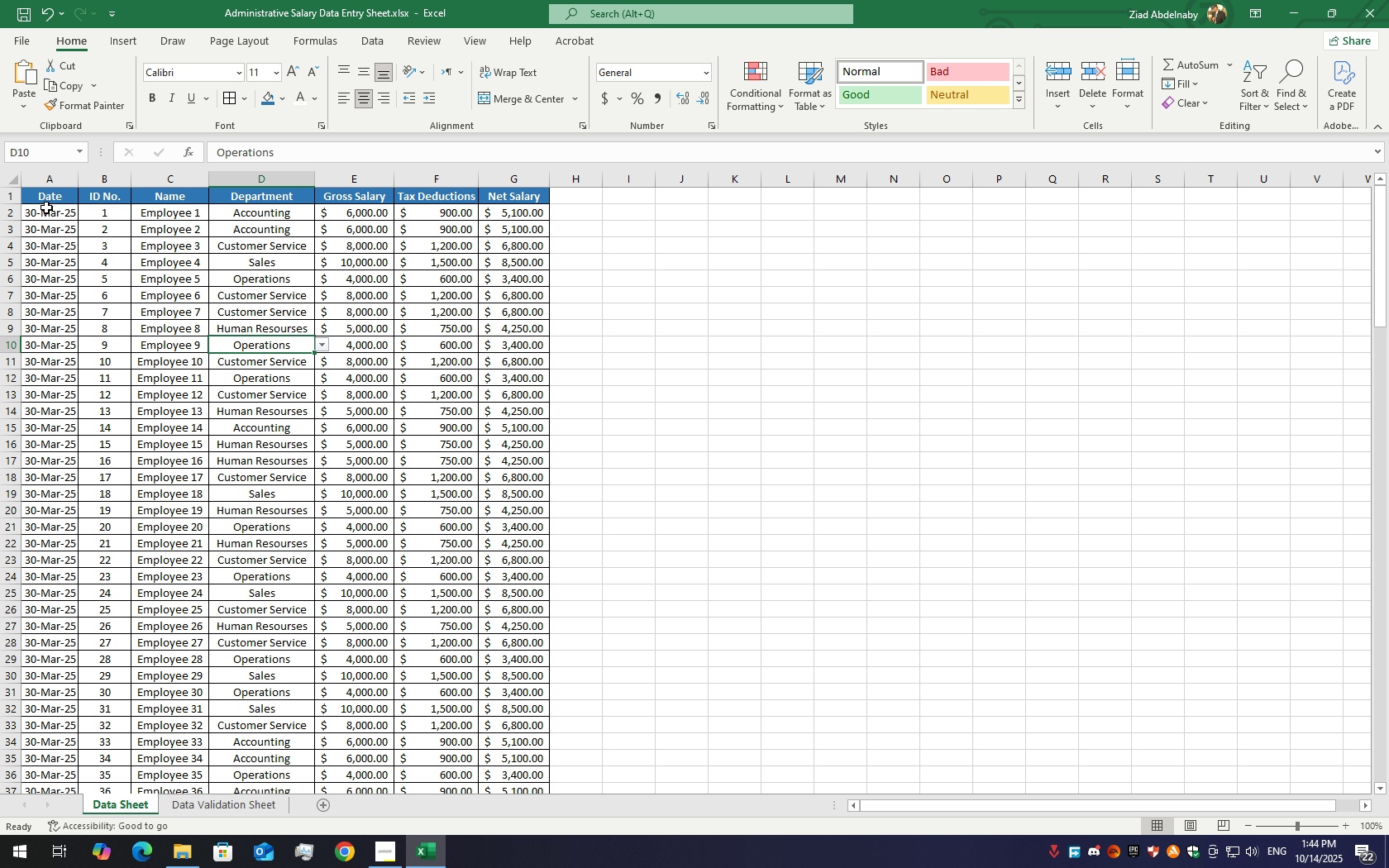 
left_click_drag(start_coordinate=[45, 212], to_coordinate=[532, 589])
 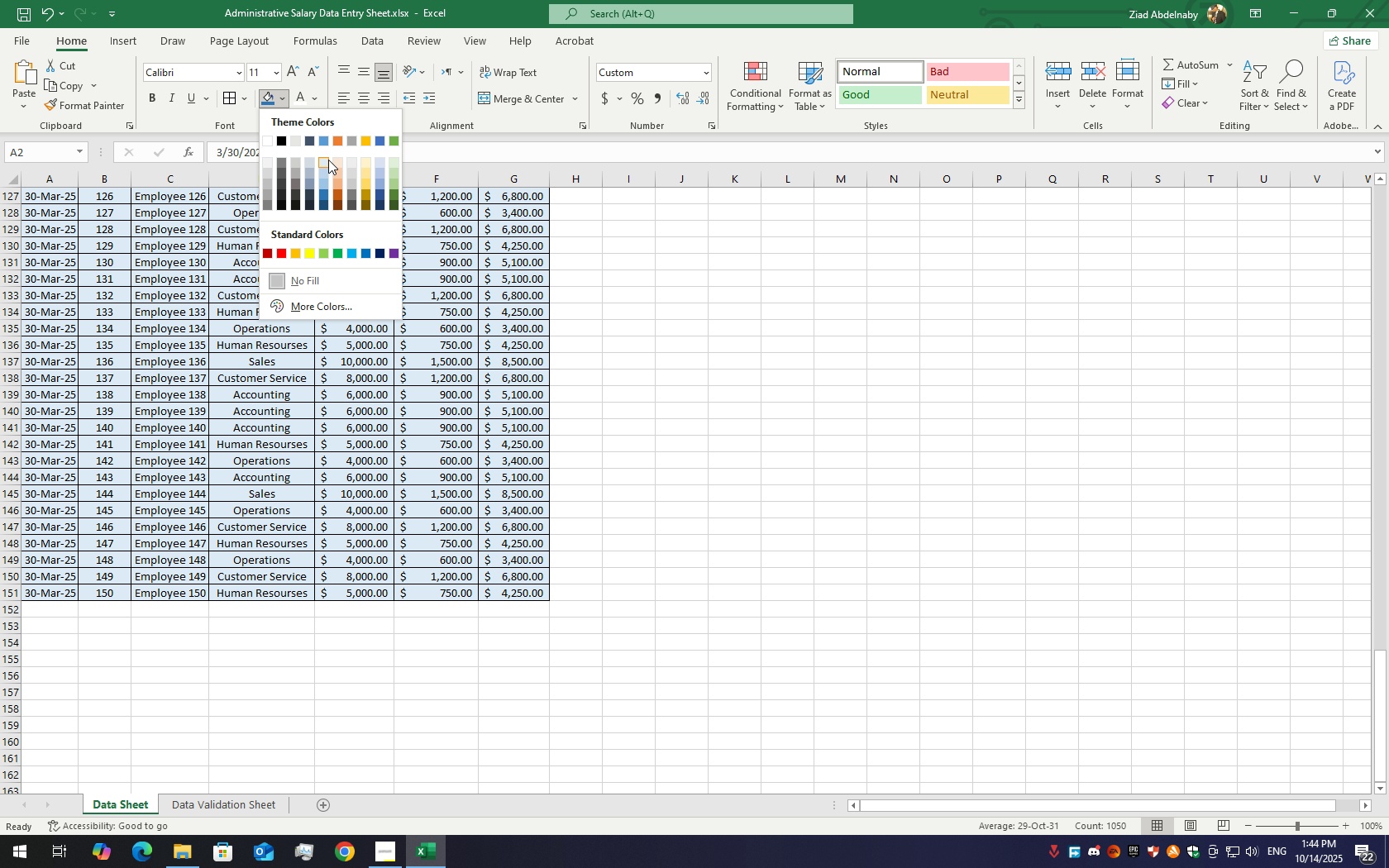 
wait(7.44)
 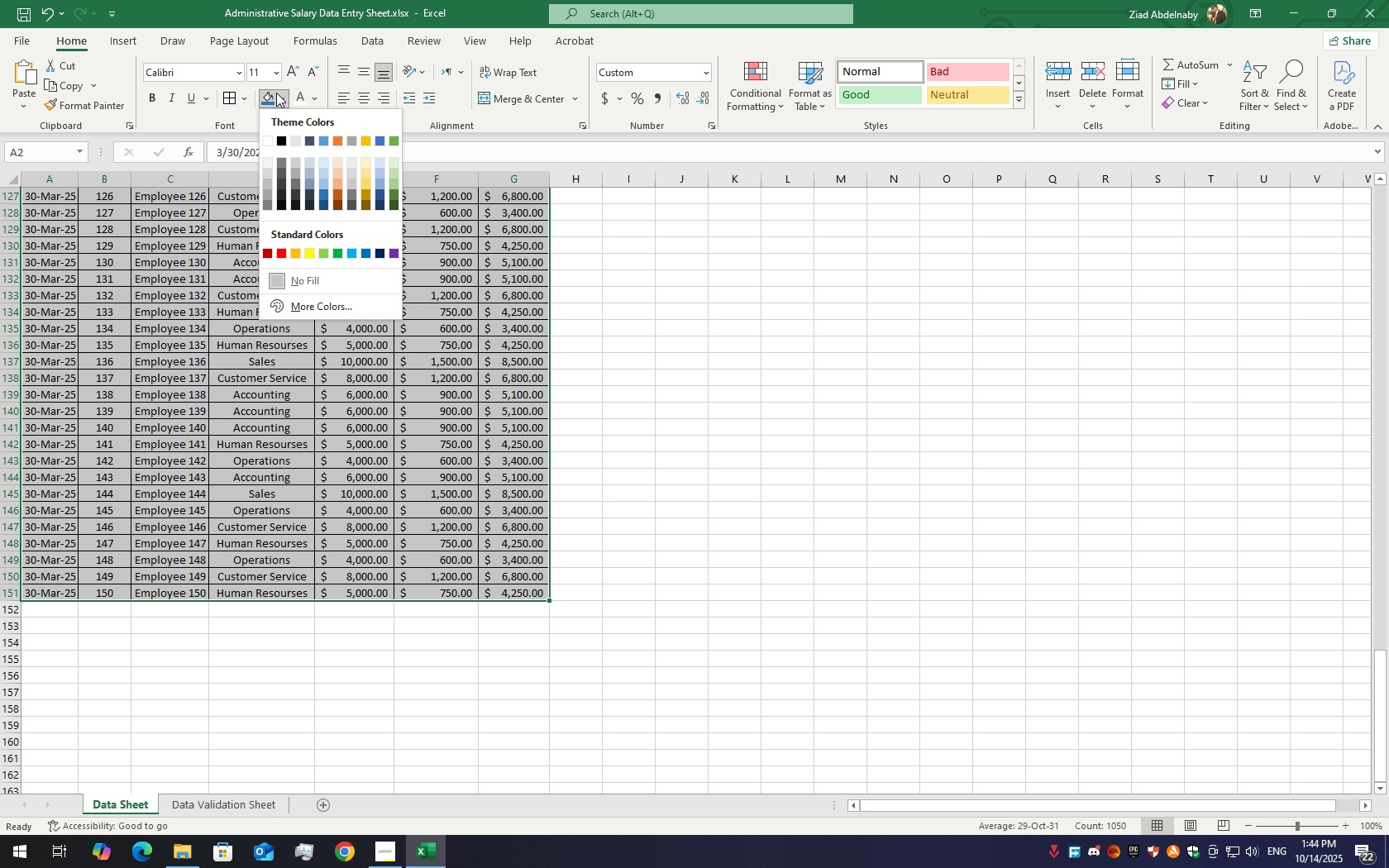 
left_click([322, 159])
 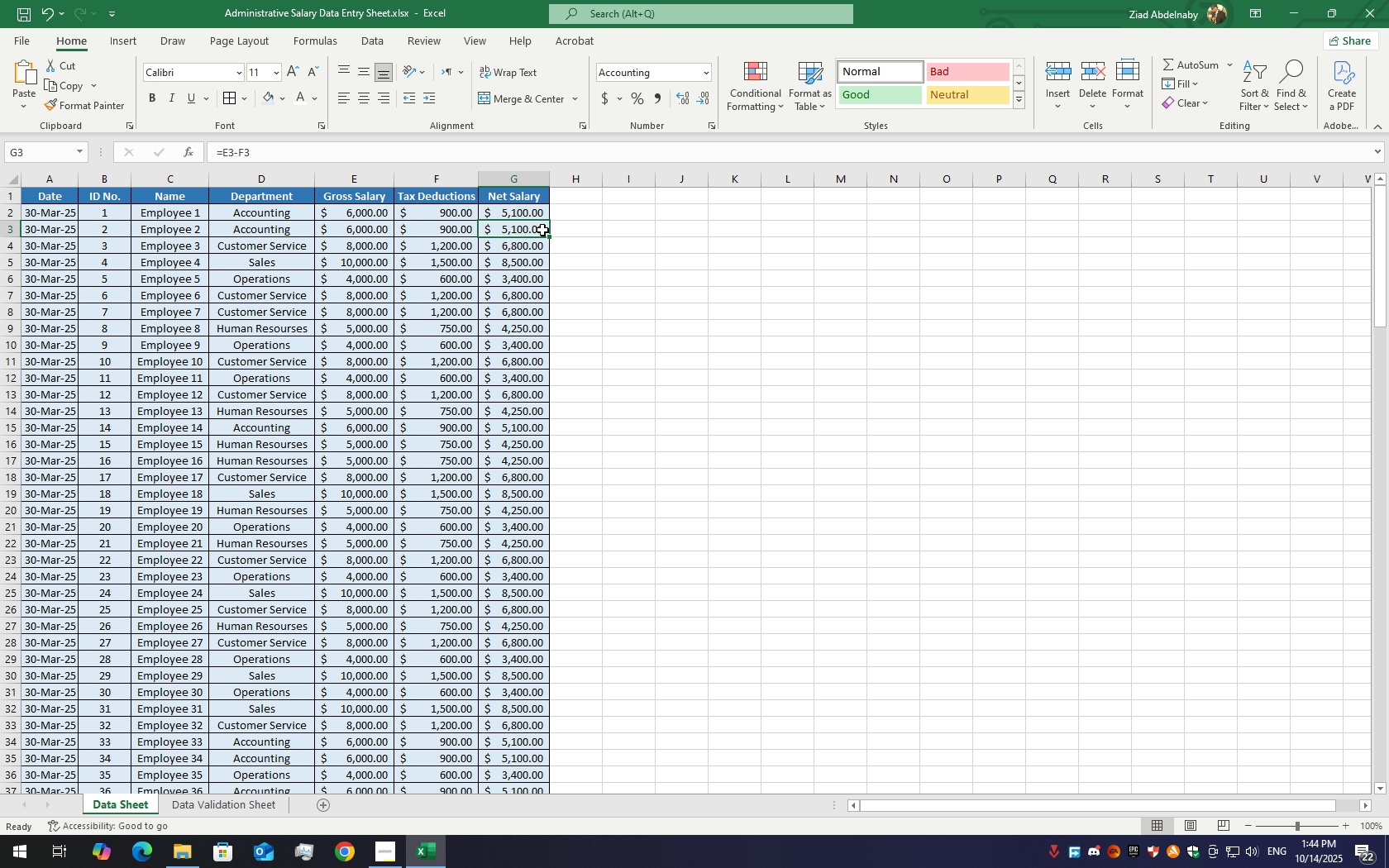 
wait(10.12)
 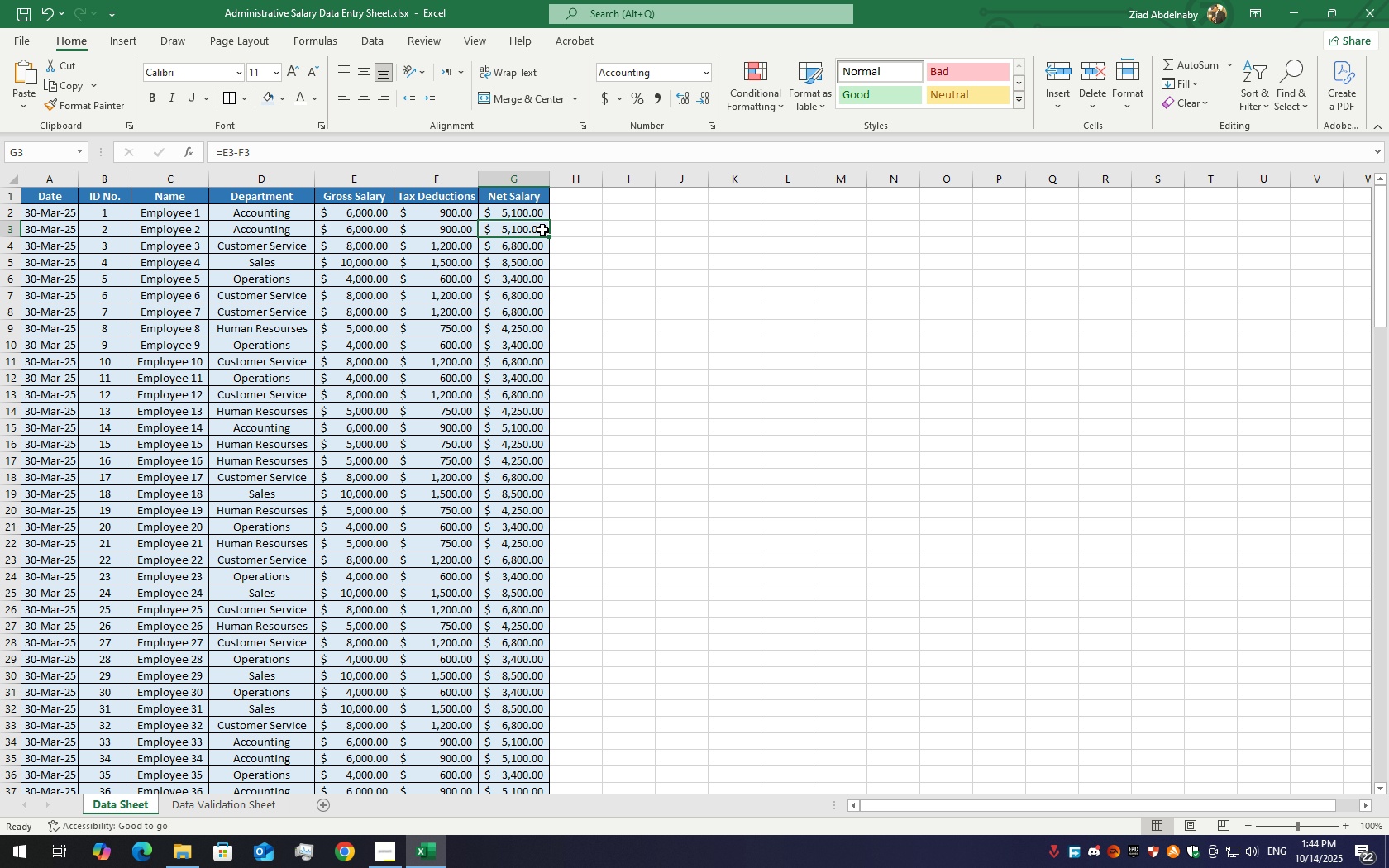 
left_click([110, 804])
 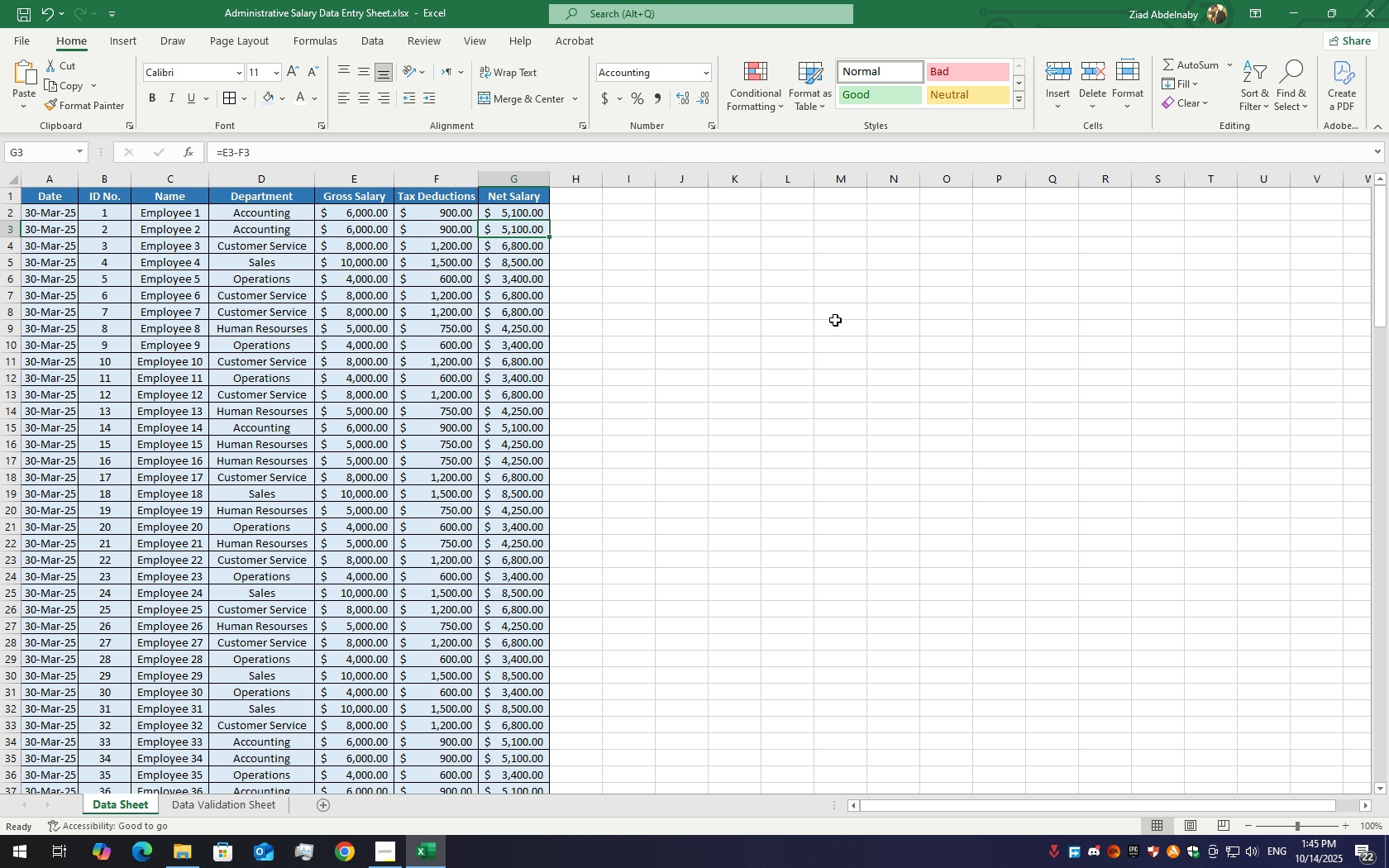 
wait(5.58)
 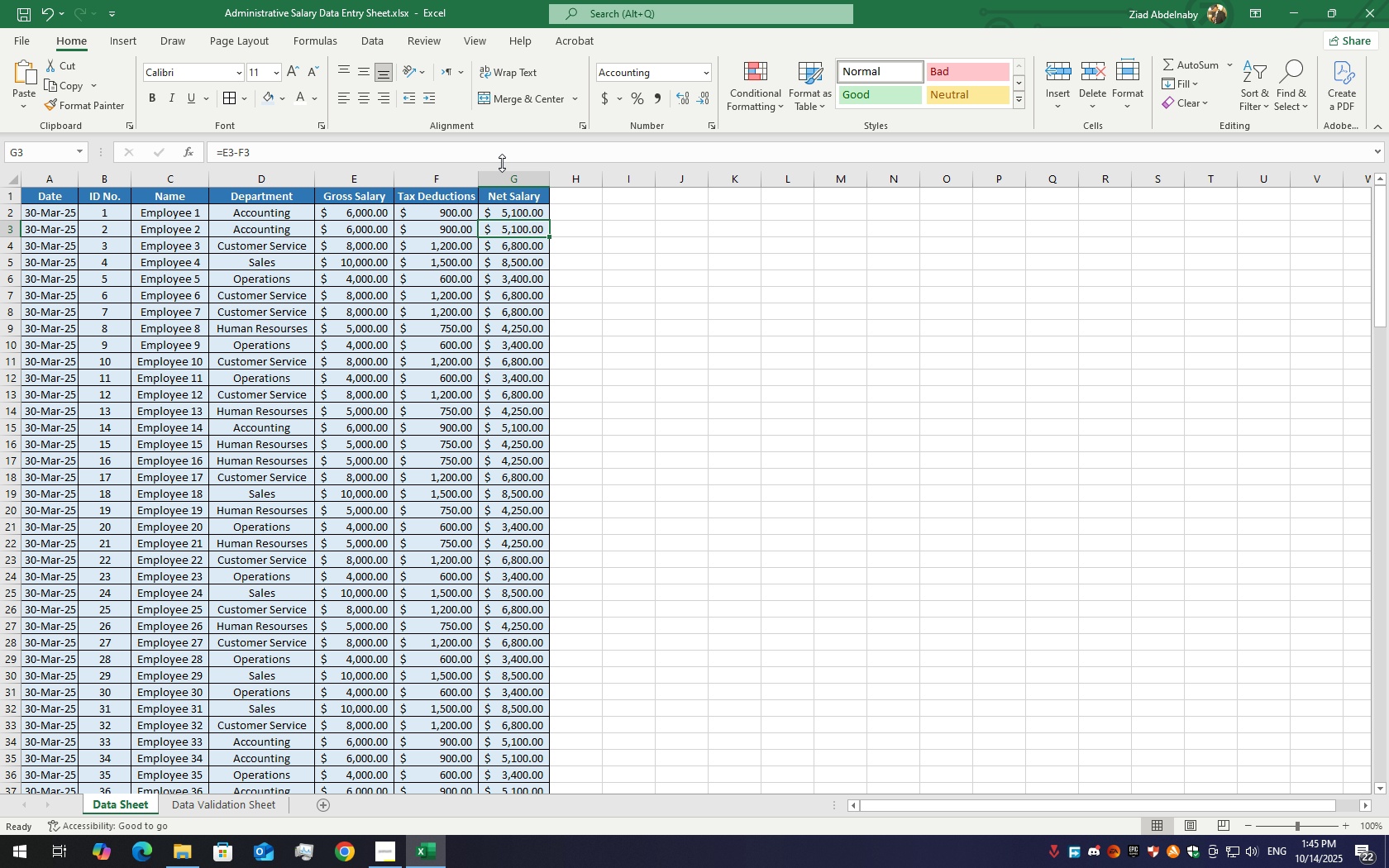 
left_click([633, 212])
 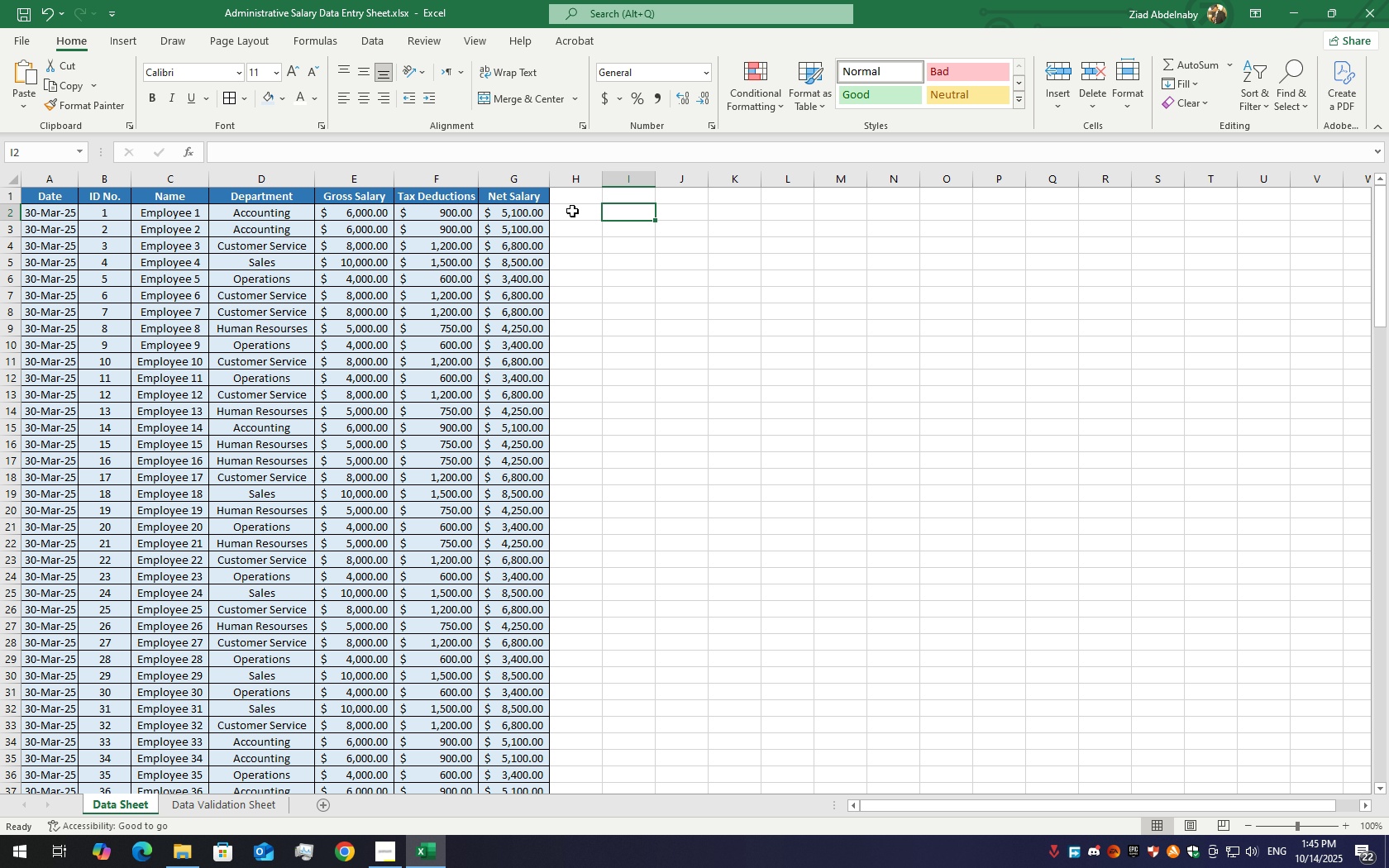 
left_click([572, 211])
 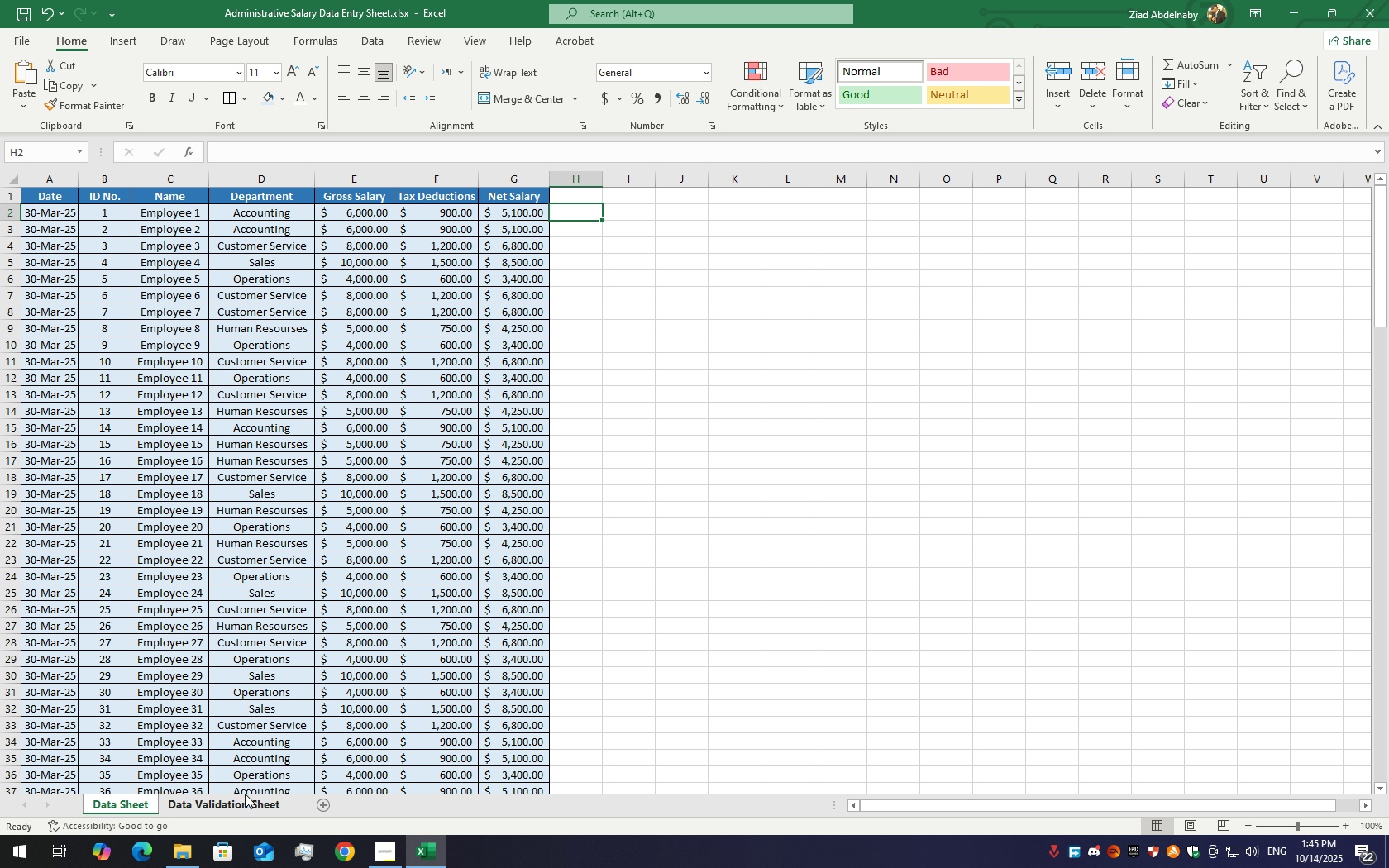 
left_click([242, 804])
 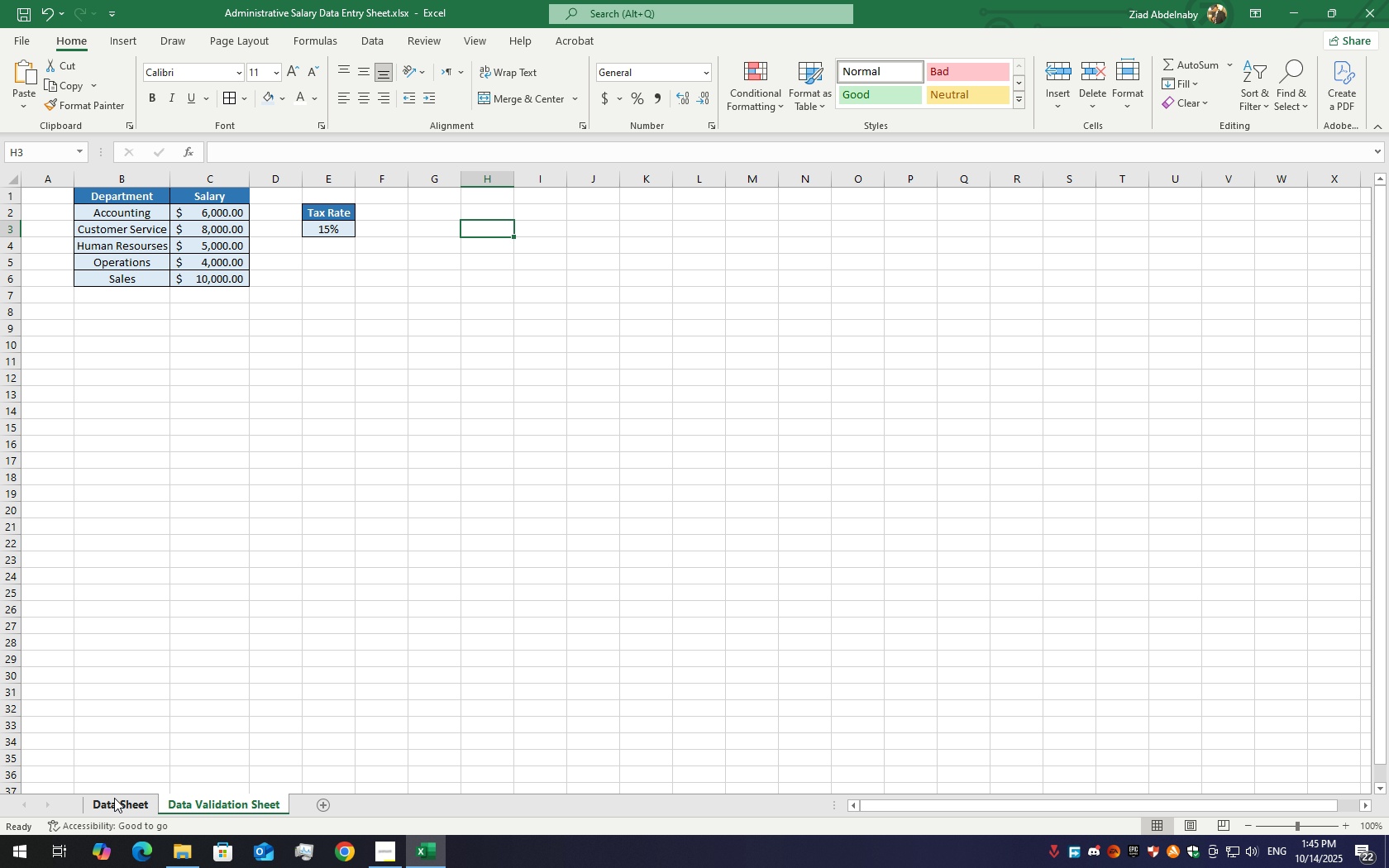 
left_click([114, 805])
 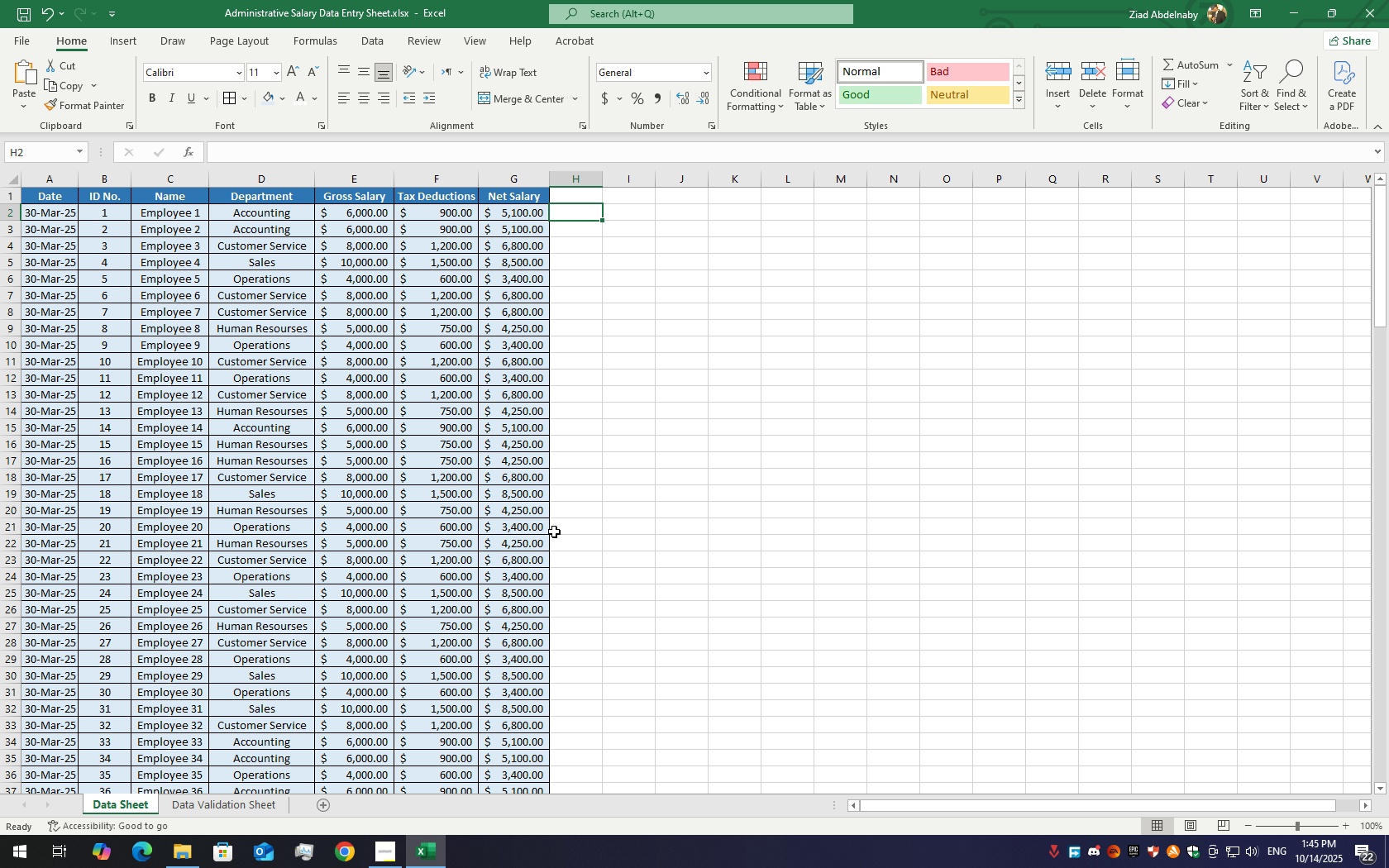 
scroll: coordinate [536, 241], scroll_direction: down, amount: 44.0
 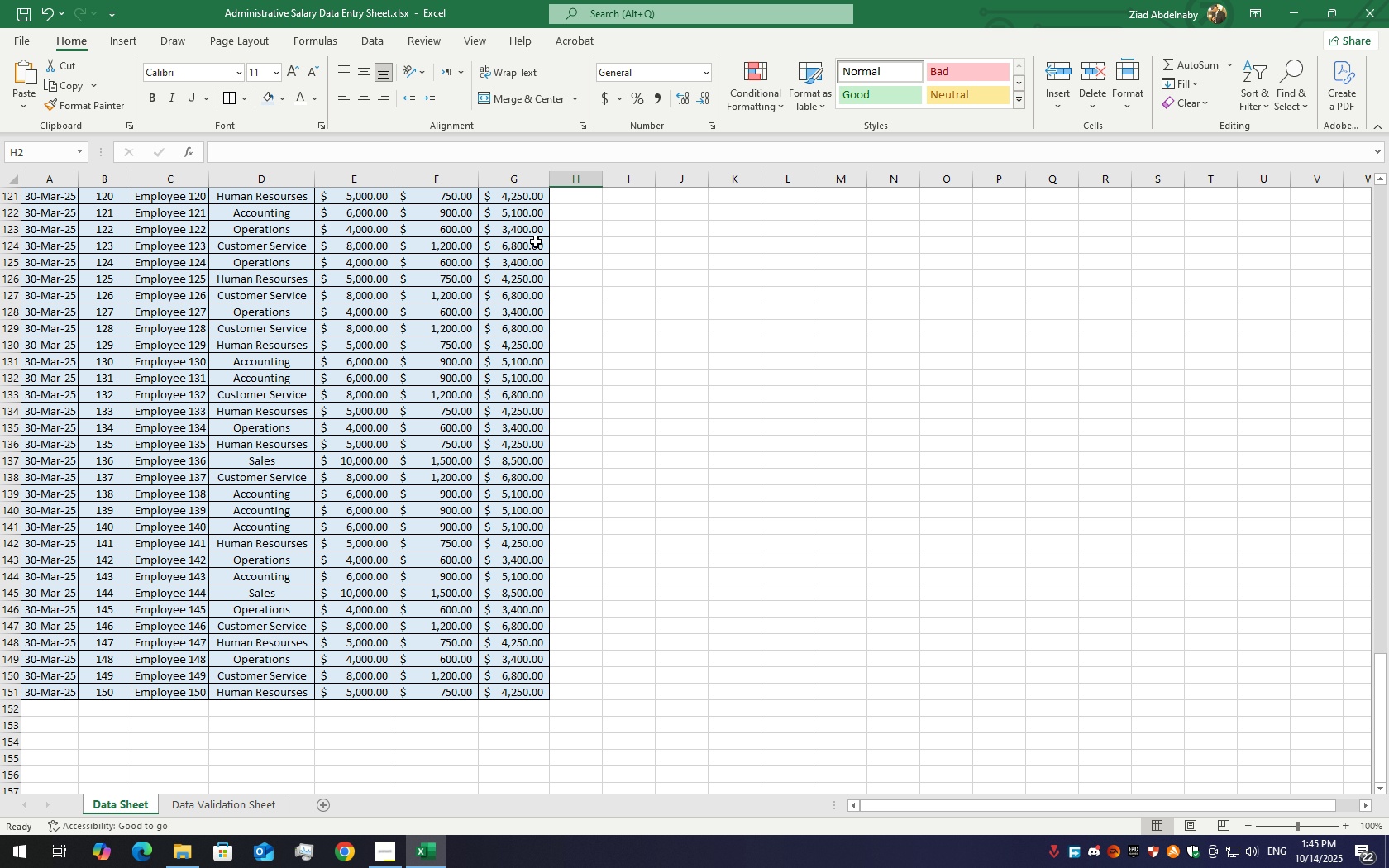 
scroll: coordinate [536, 242], scroll_direction: up, amount: 54.0
 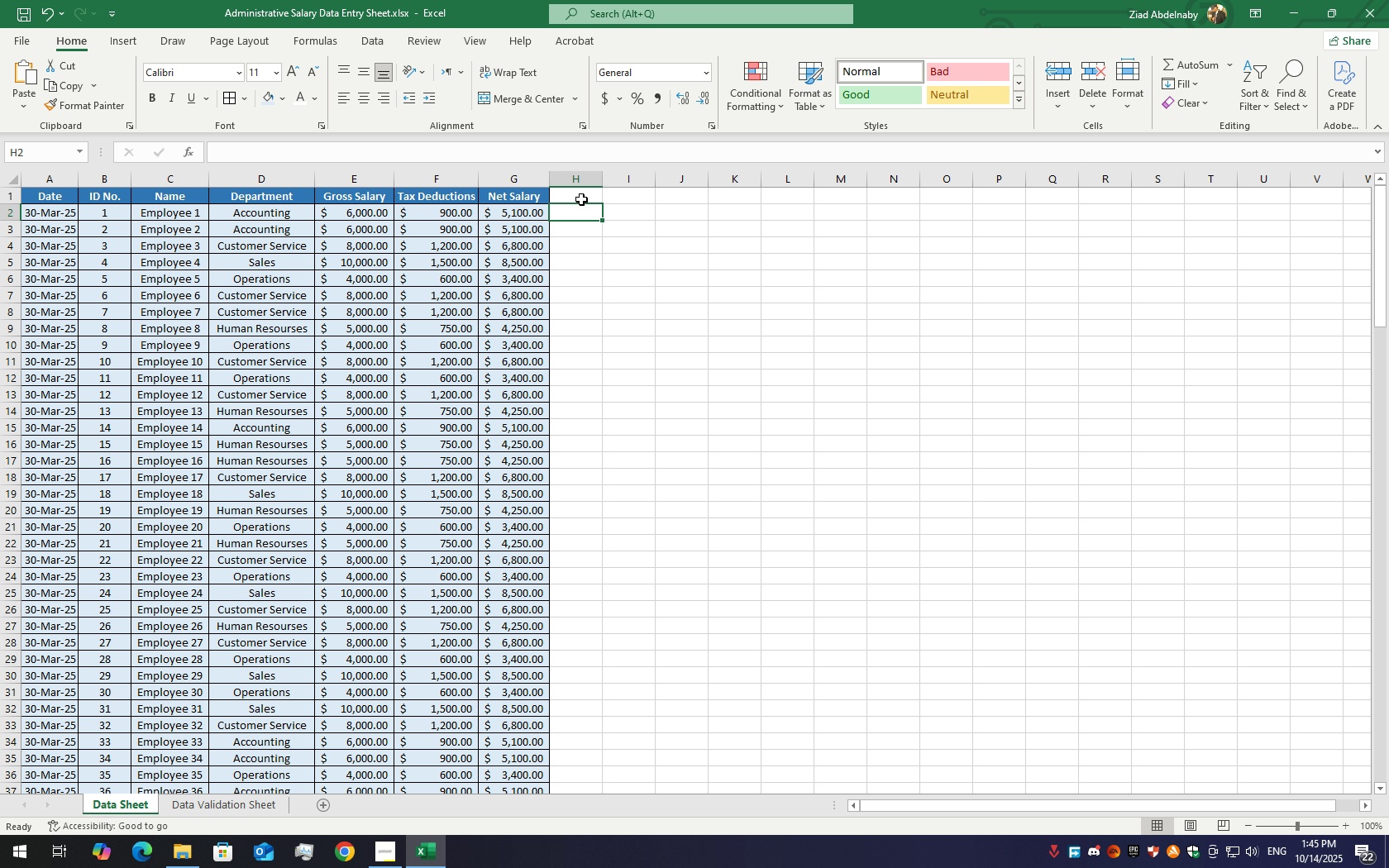 
left_click([575, 203])
 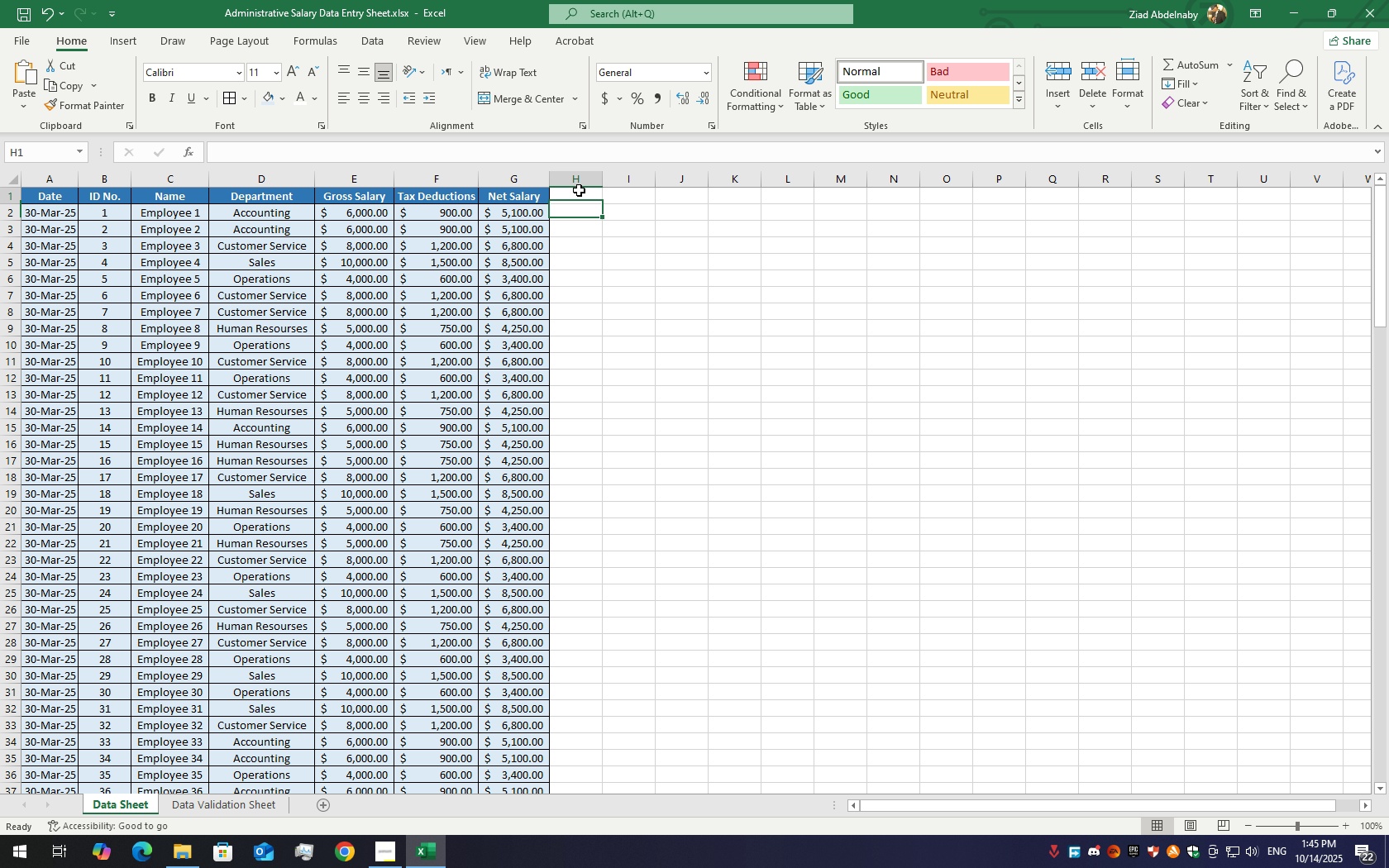 
left_click([579, 190])
 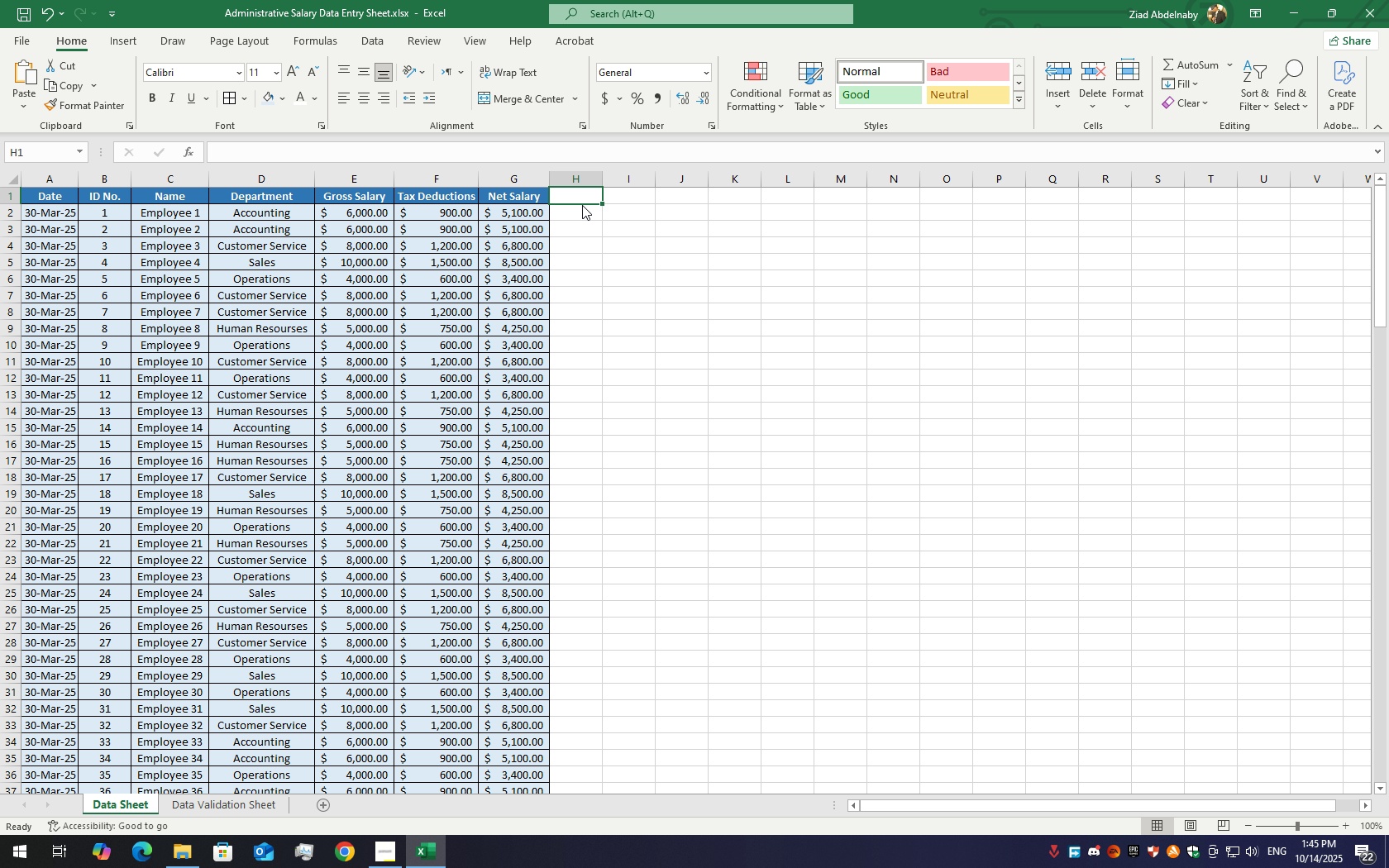 
left_click([582, 205])
 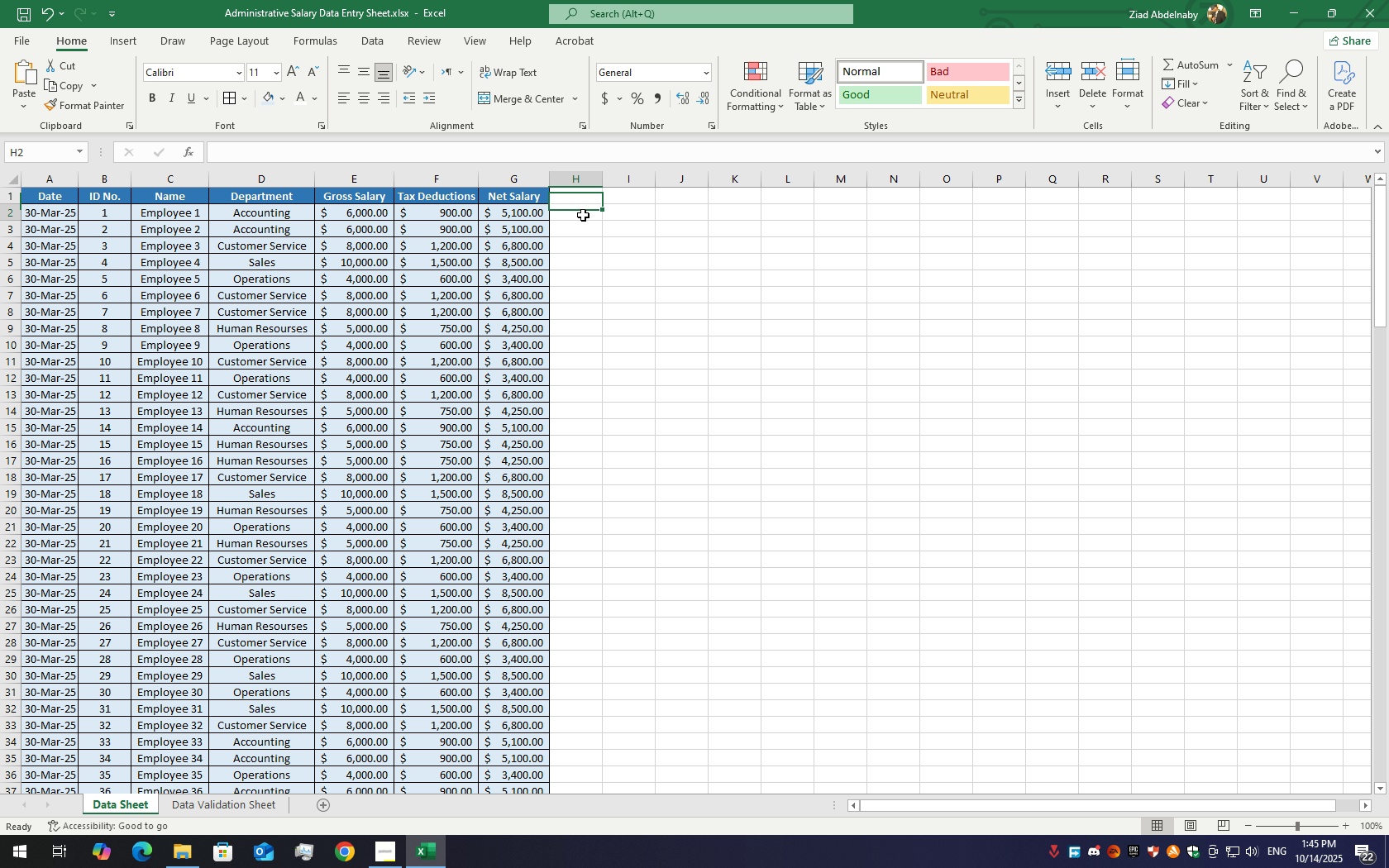 
left_click([583, 215])
 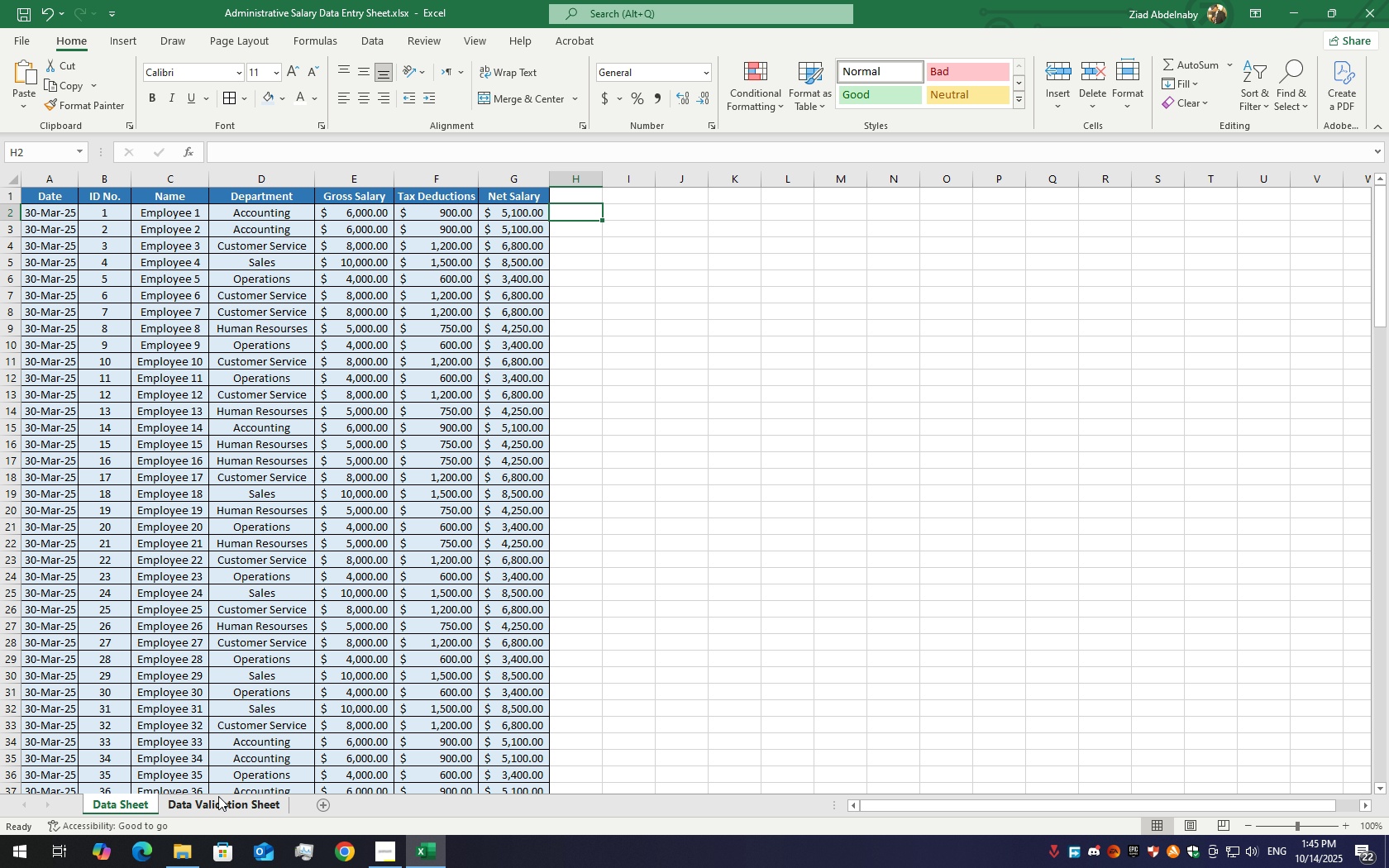 
wait(5.88)
 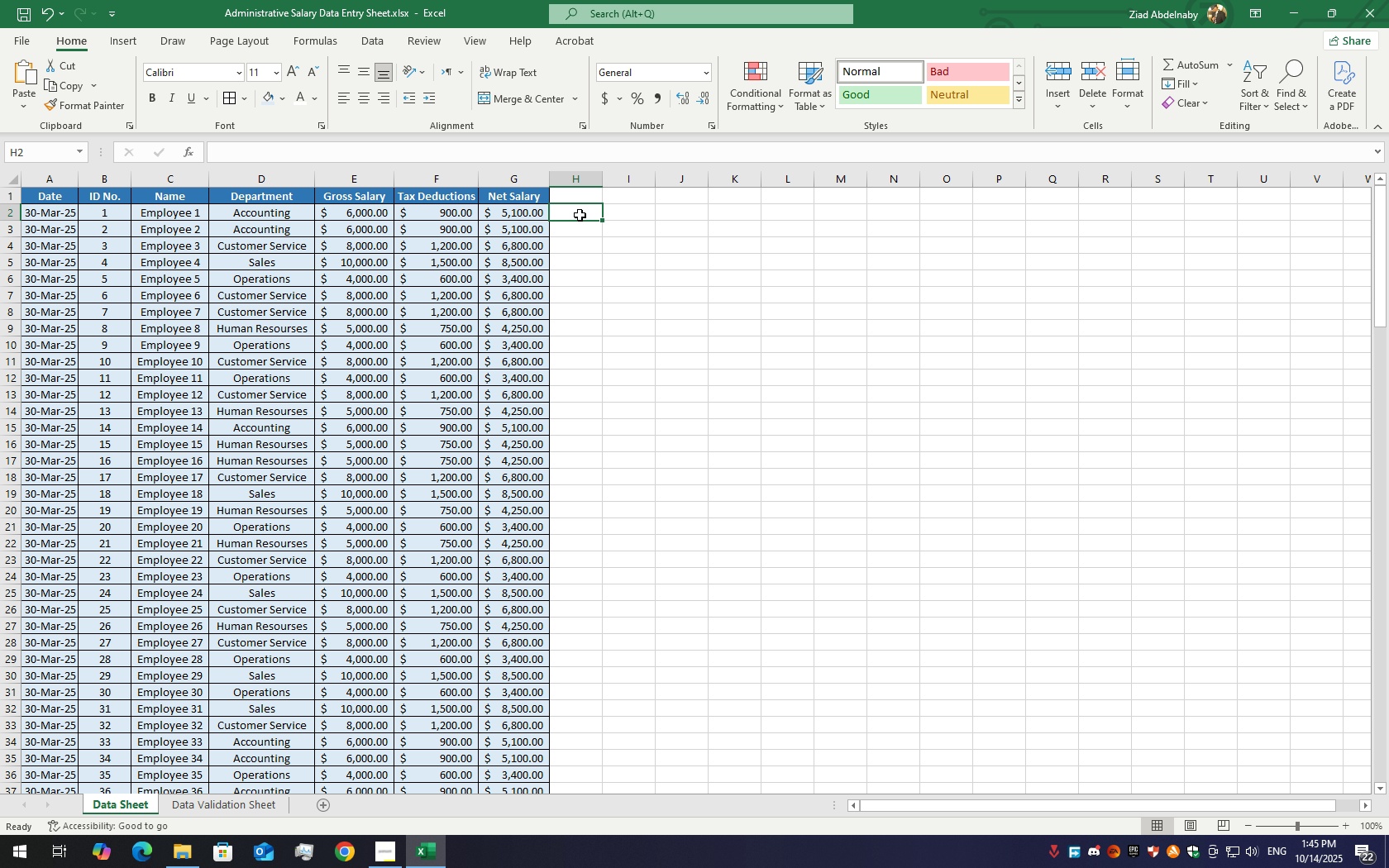 
key(Control+D)
 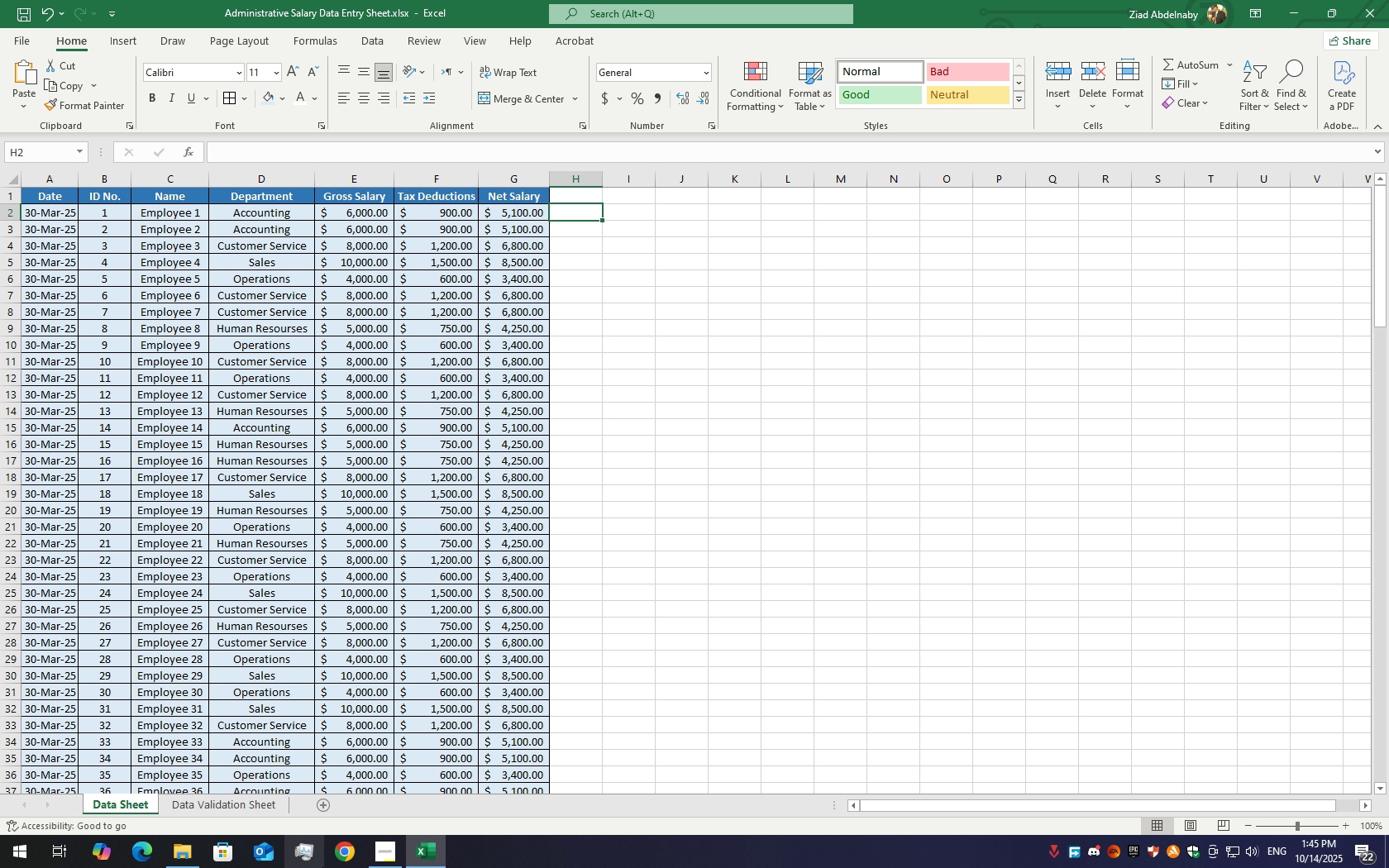 
key(Control+S)
 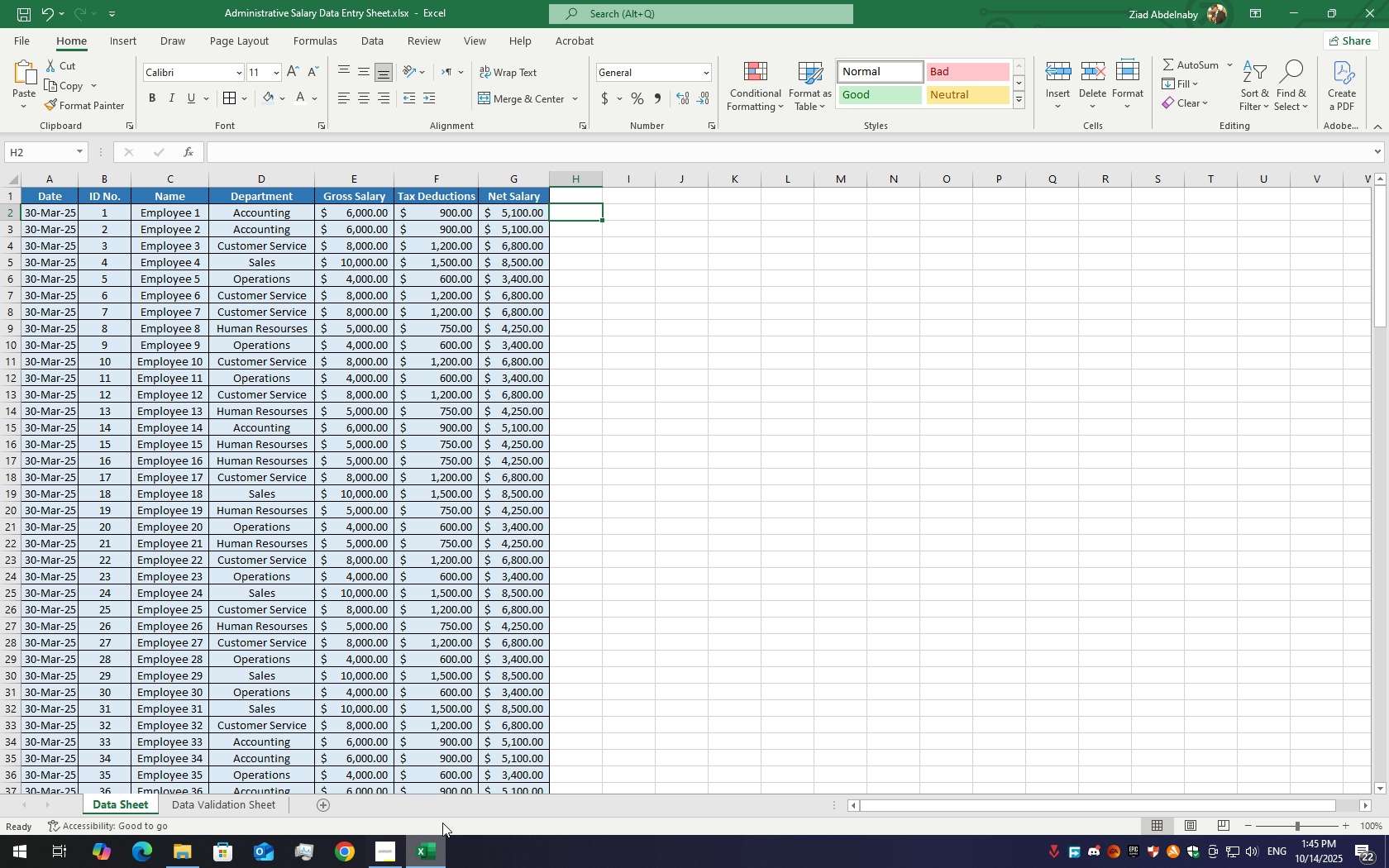 
key(Control+S)